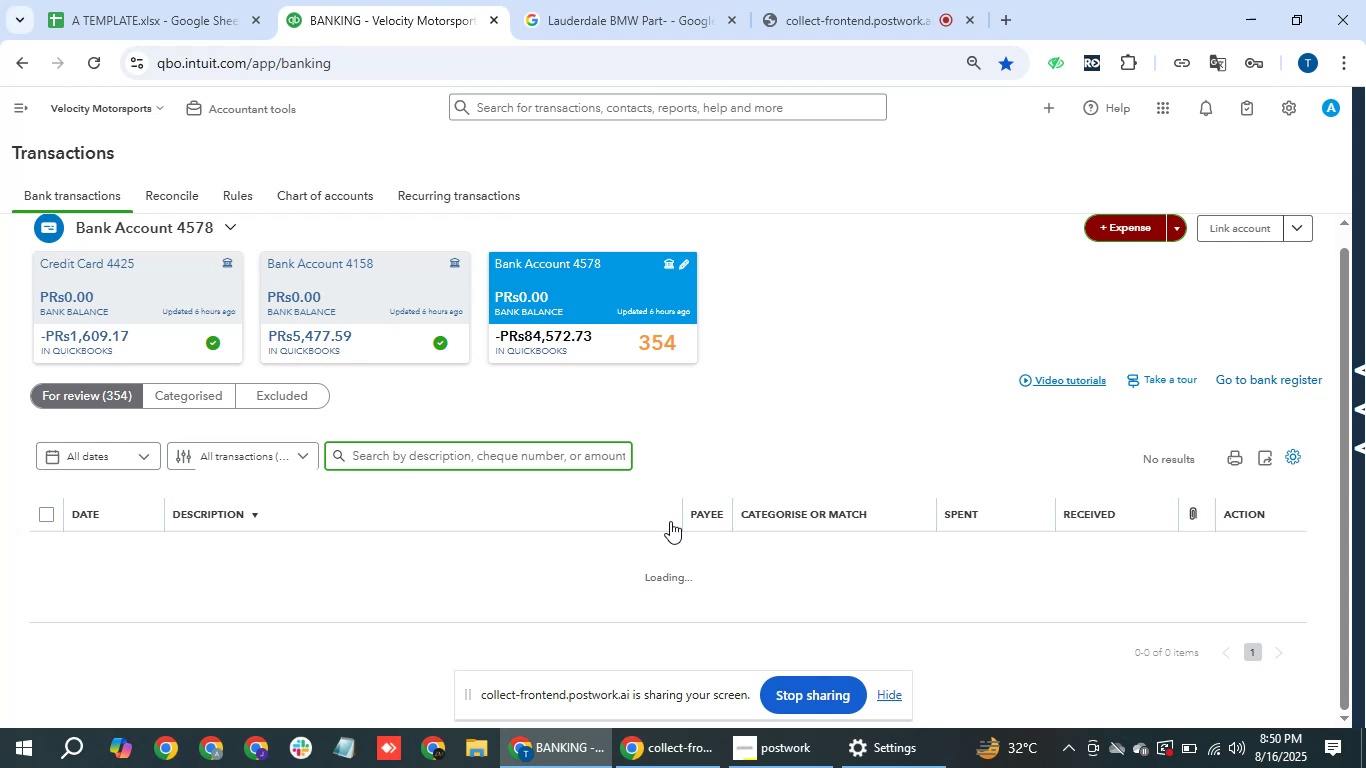 
left_click([109, 383])
 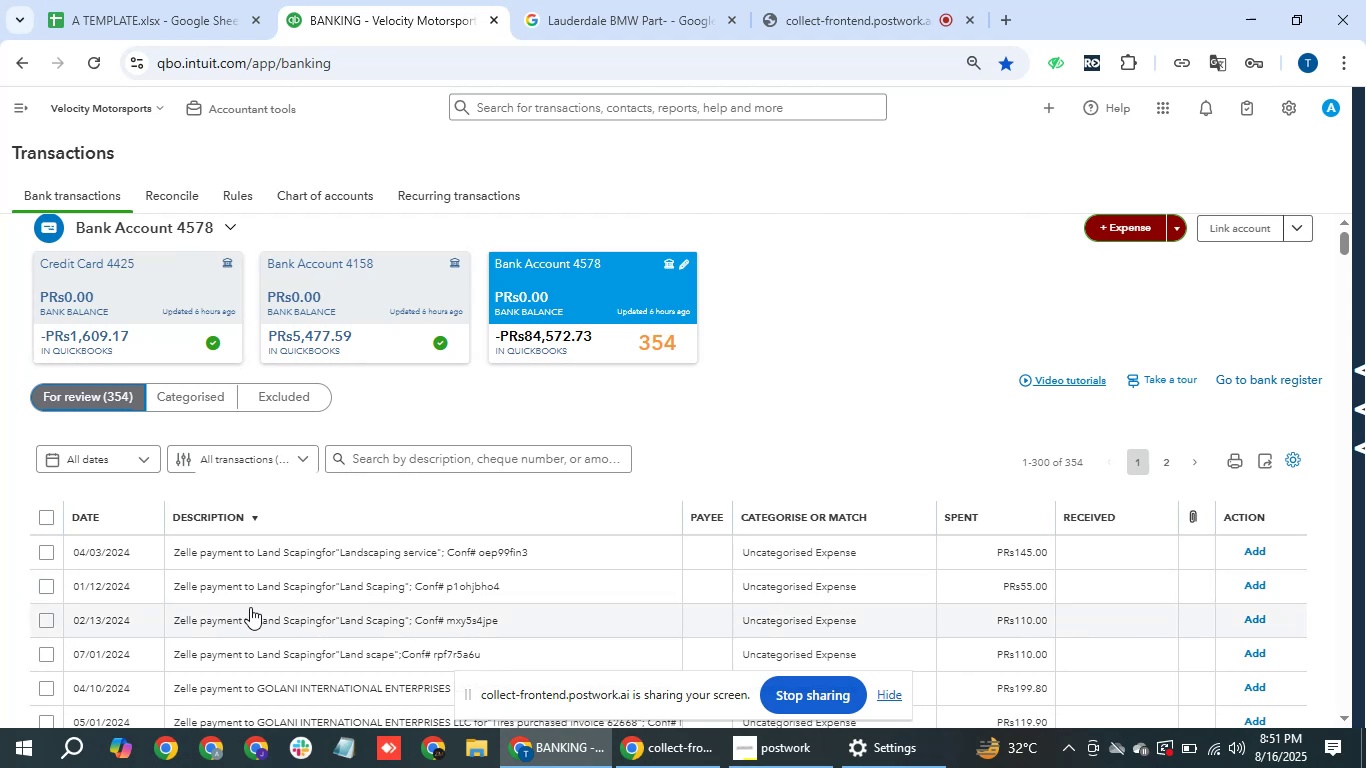 
wait(51.44)
 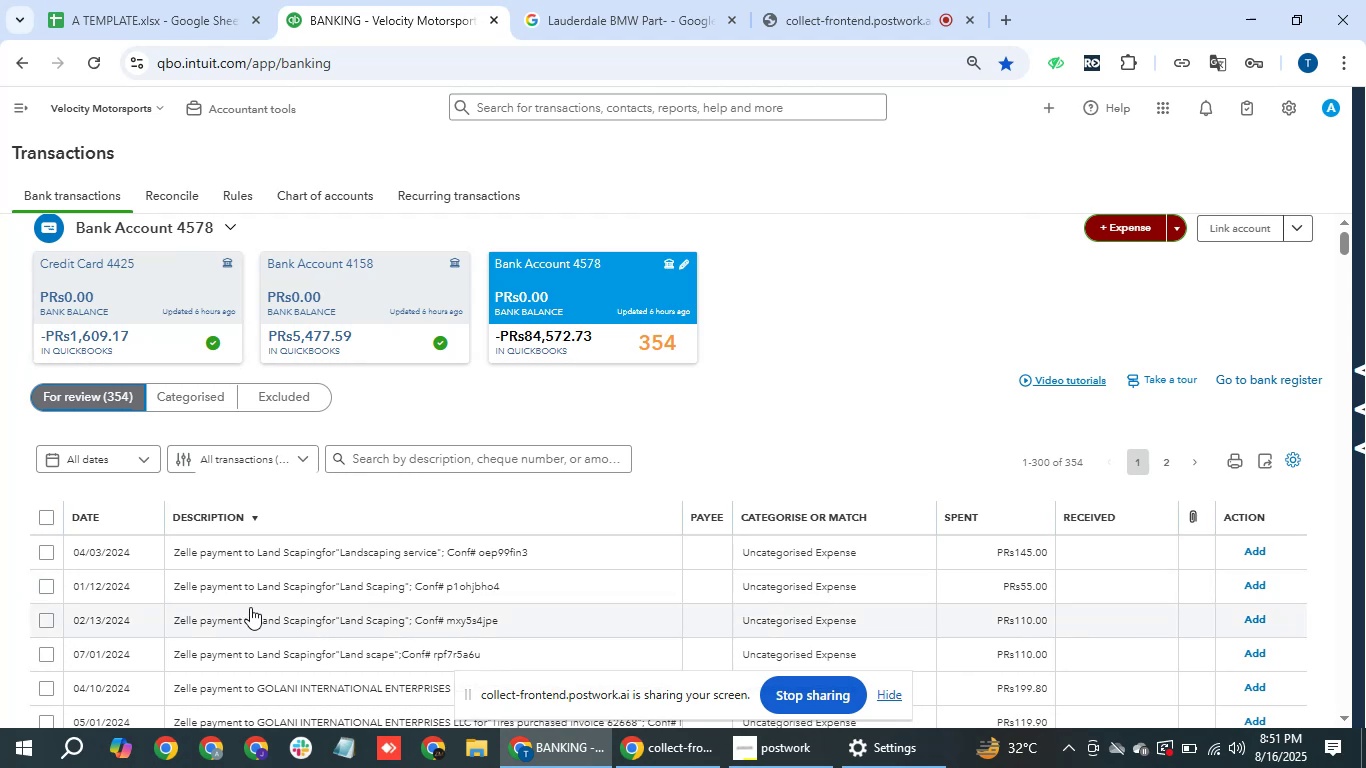 
left_click([46, 547])
 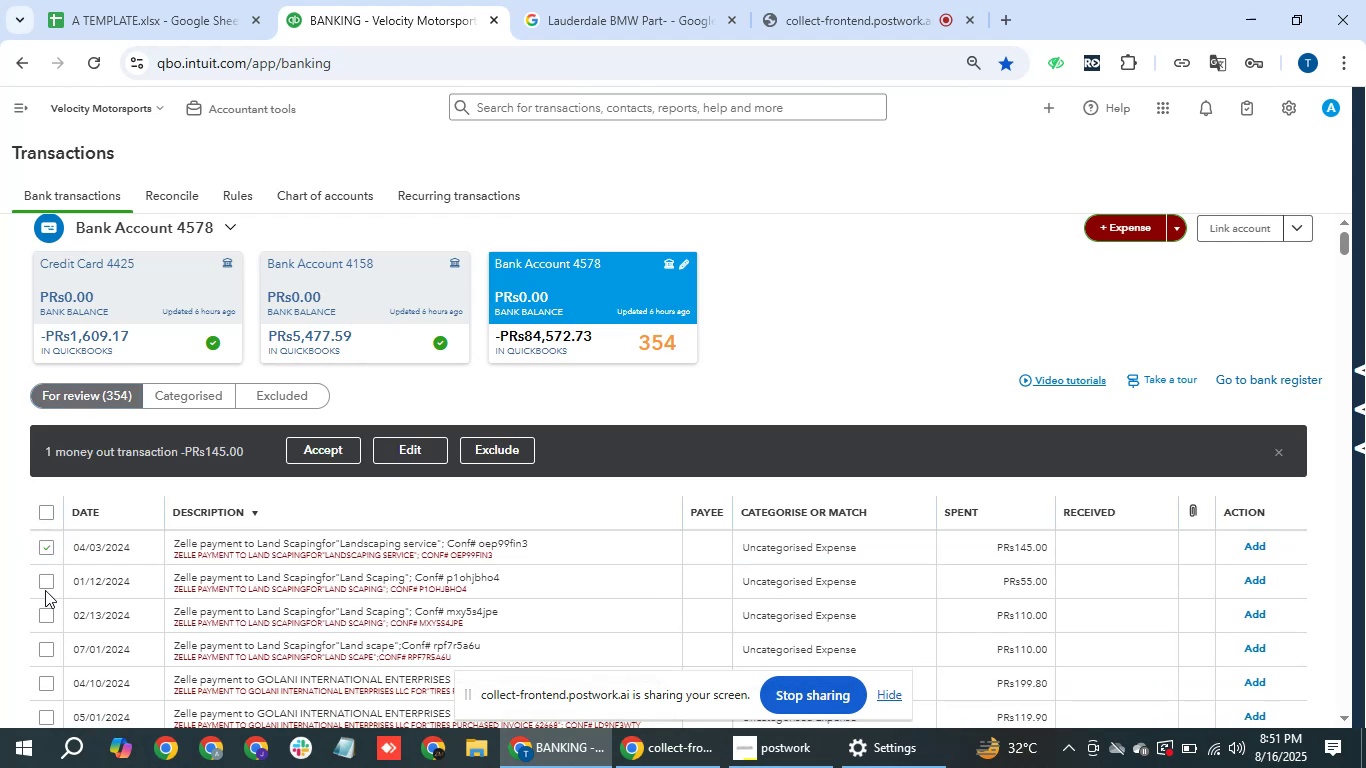 
double_click([47, 583])
 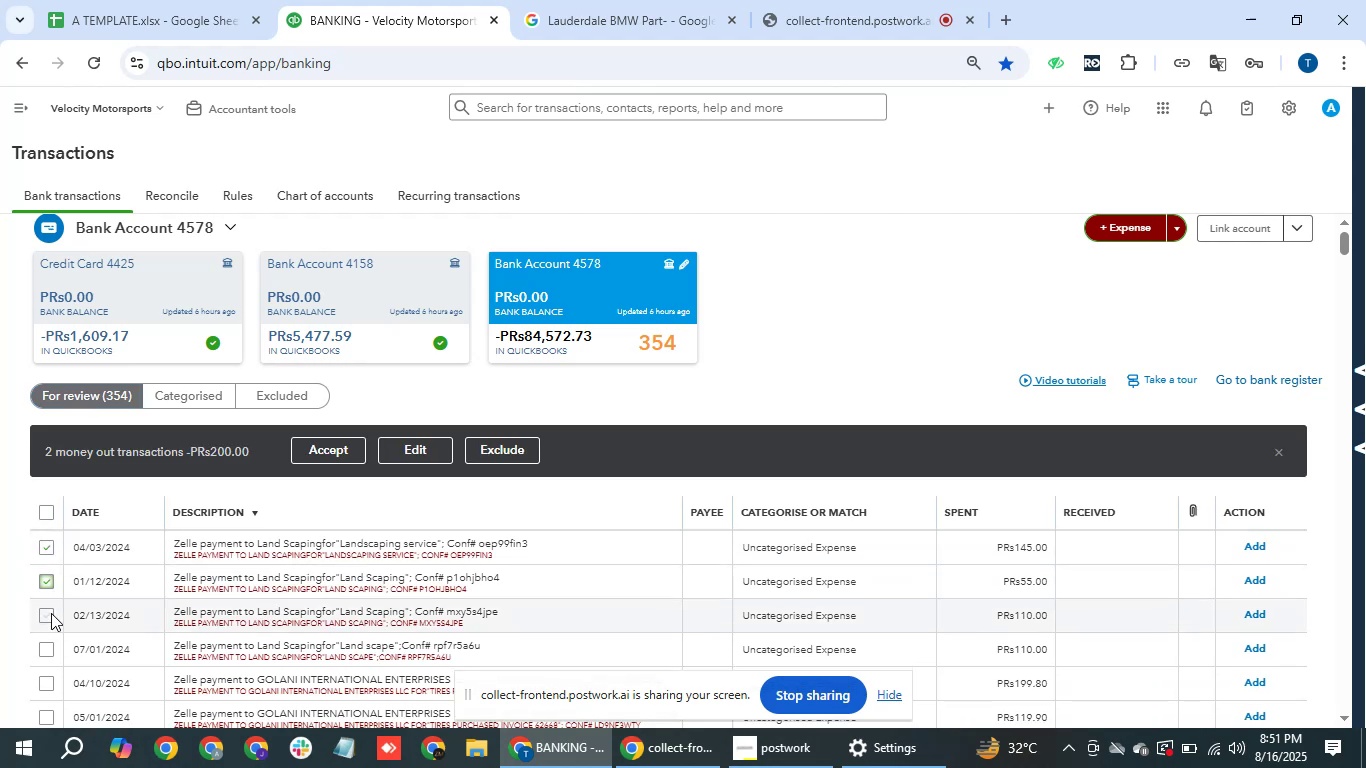 
left_click([51, 613])
 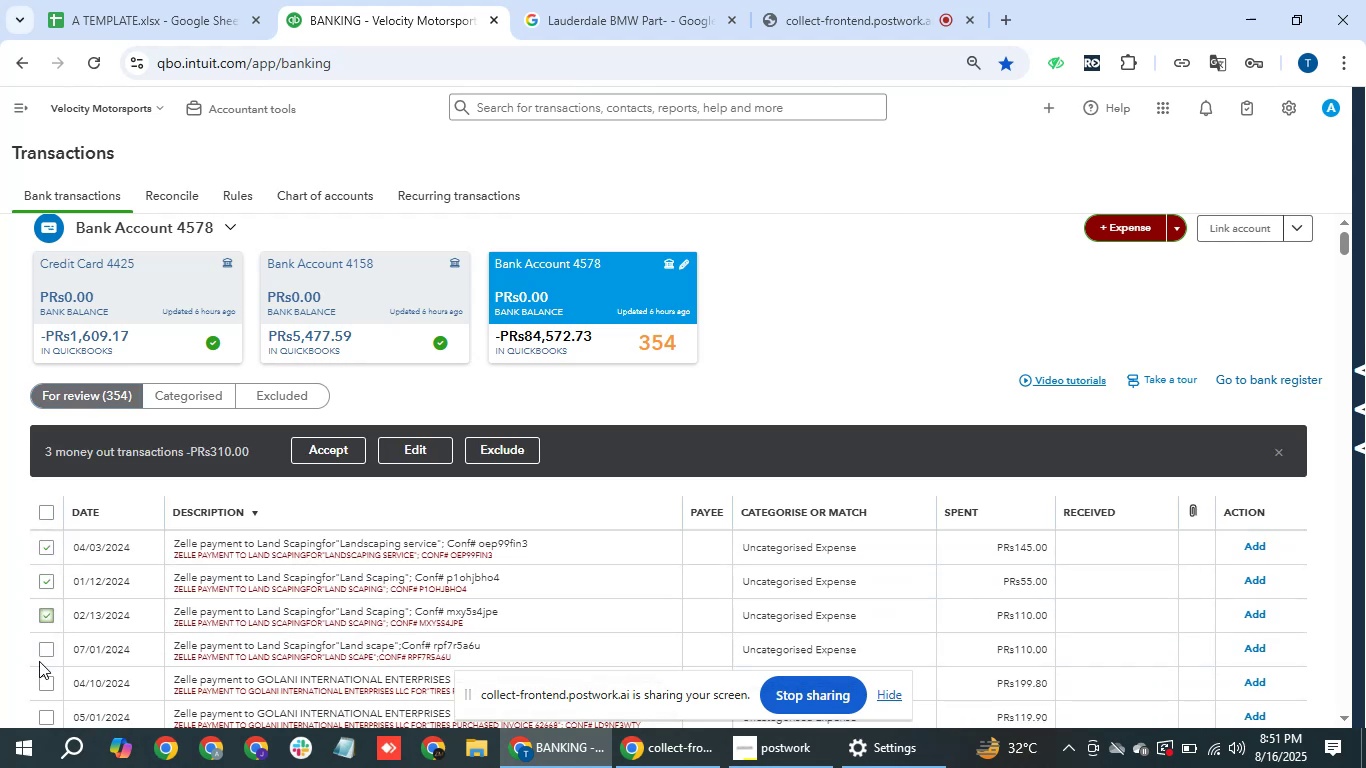 
left_click([47, 654])
 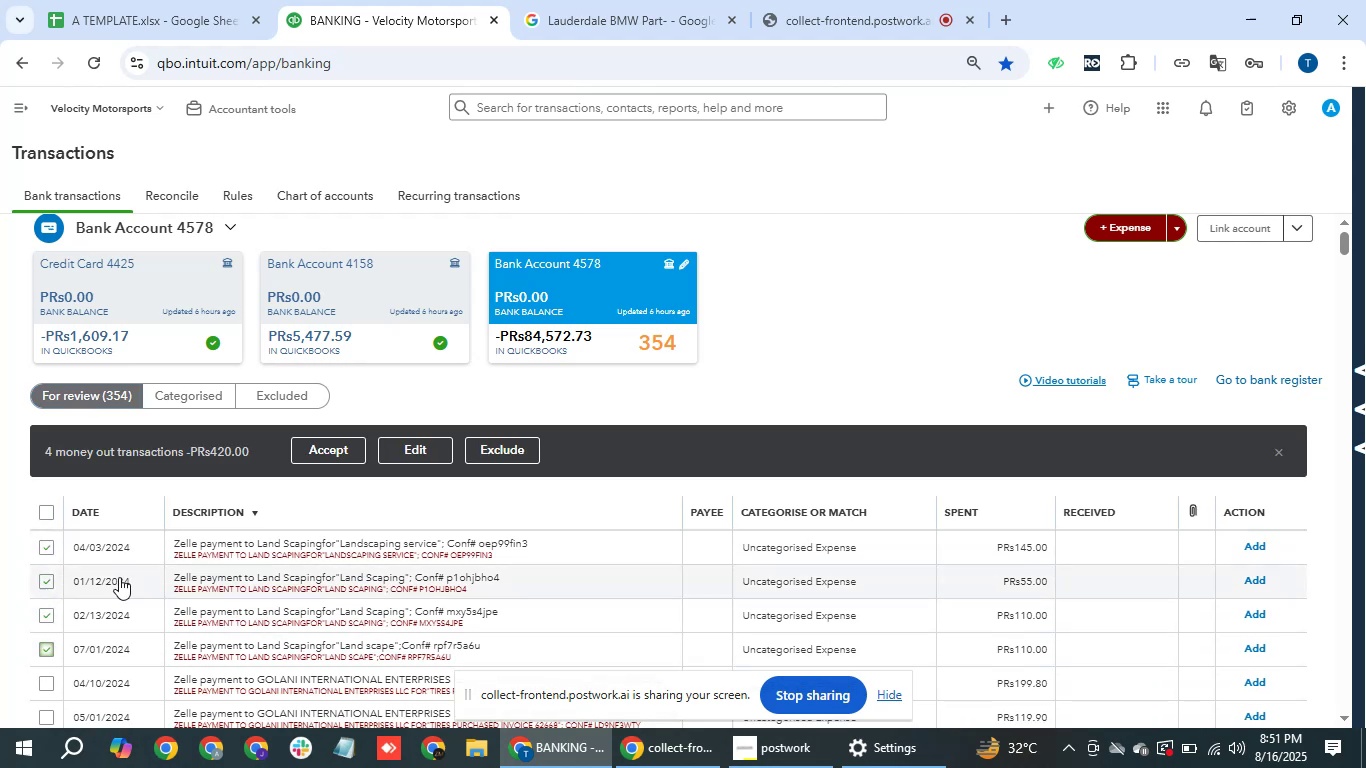 
left_click([421, 450])
 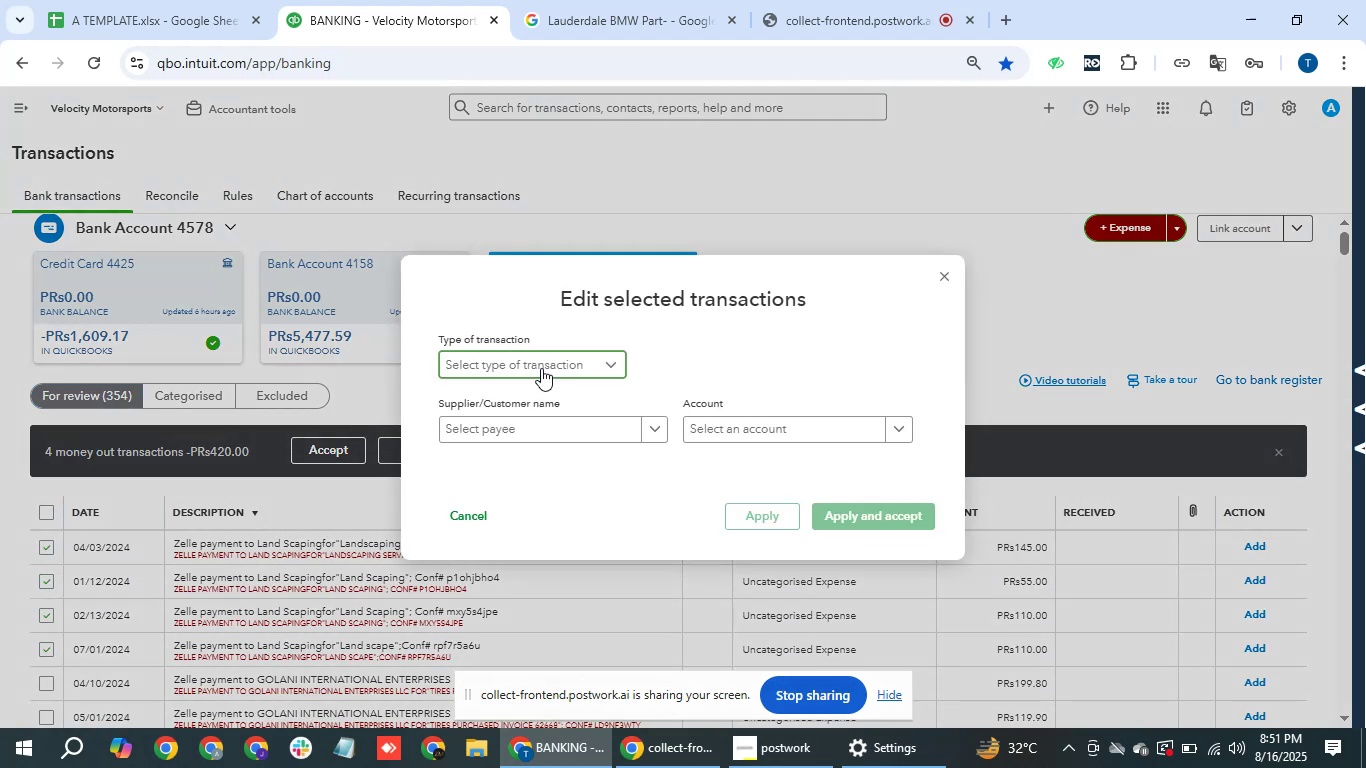 
double_click([523, 392])
 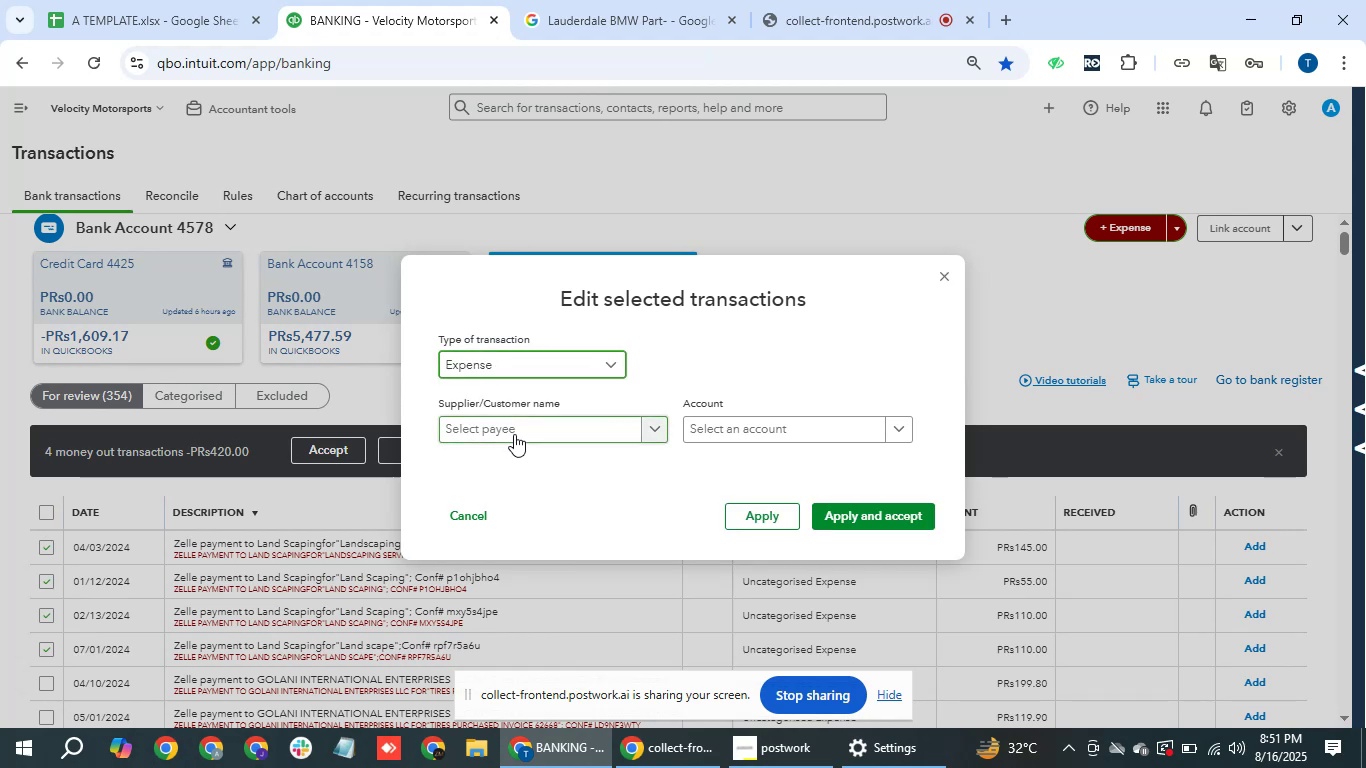 
left_click([514, 434])
 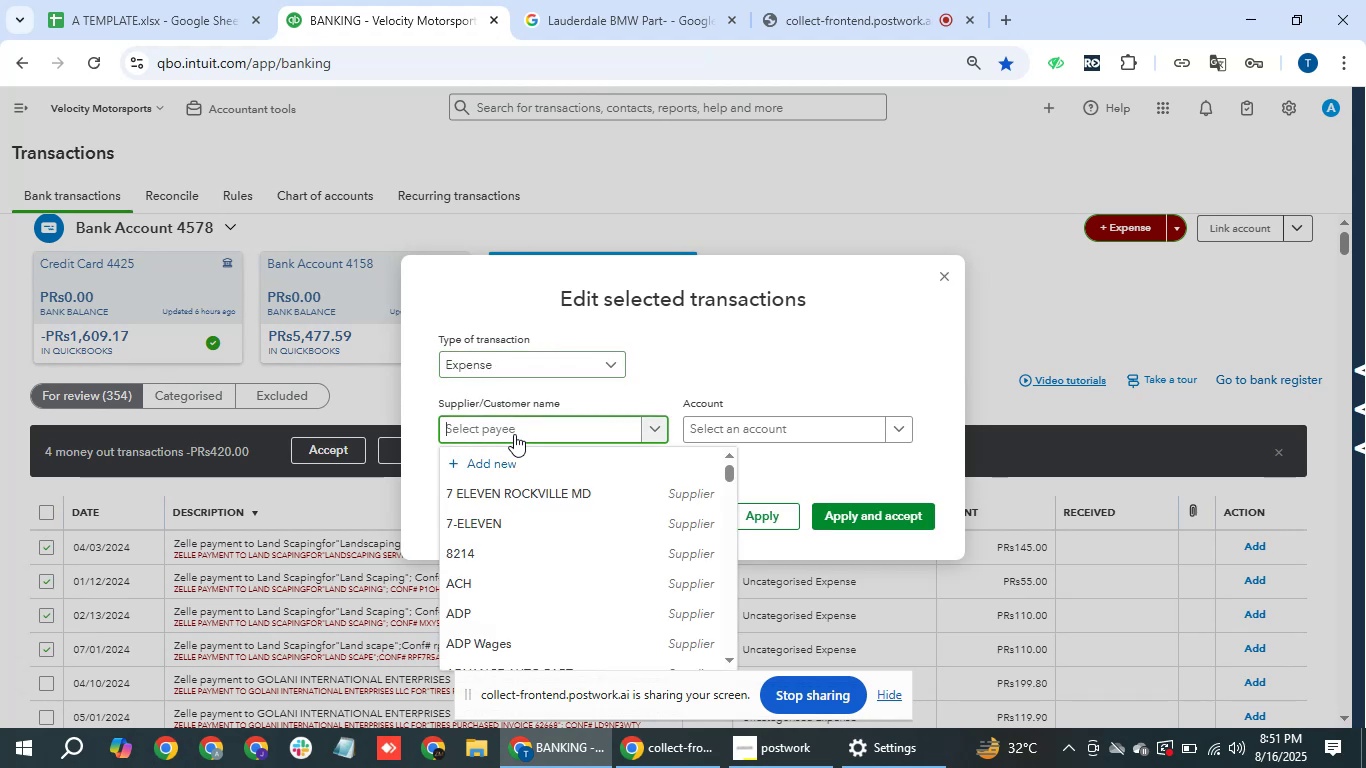 
type(zelle)
 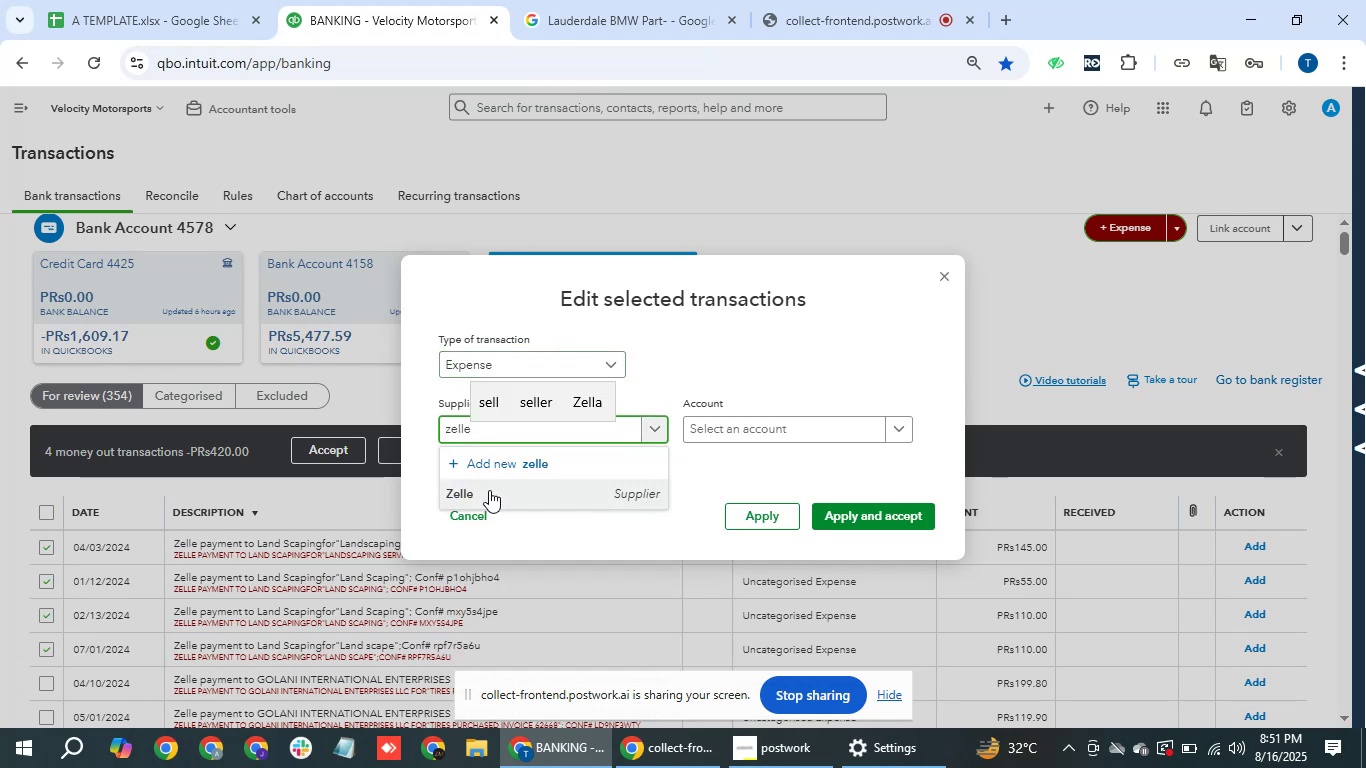 
key(ArrowDown)
 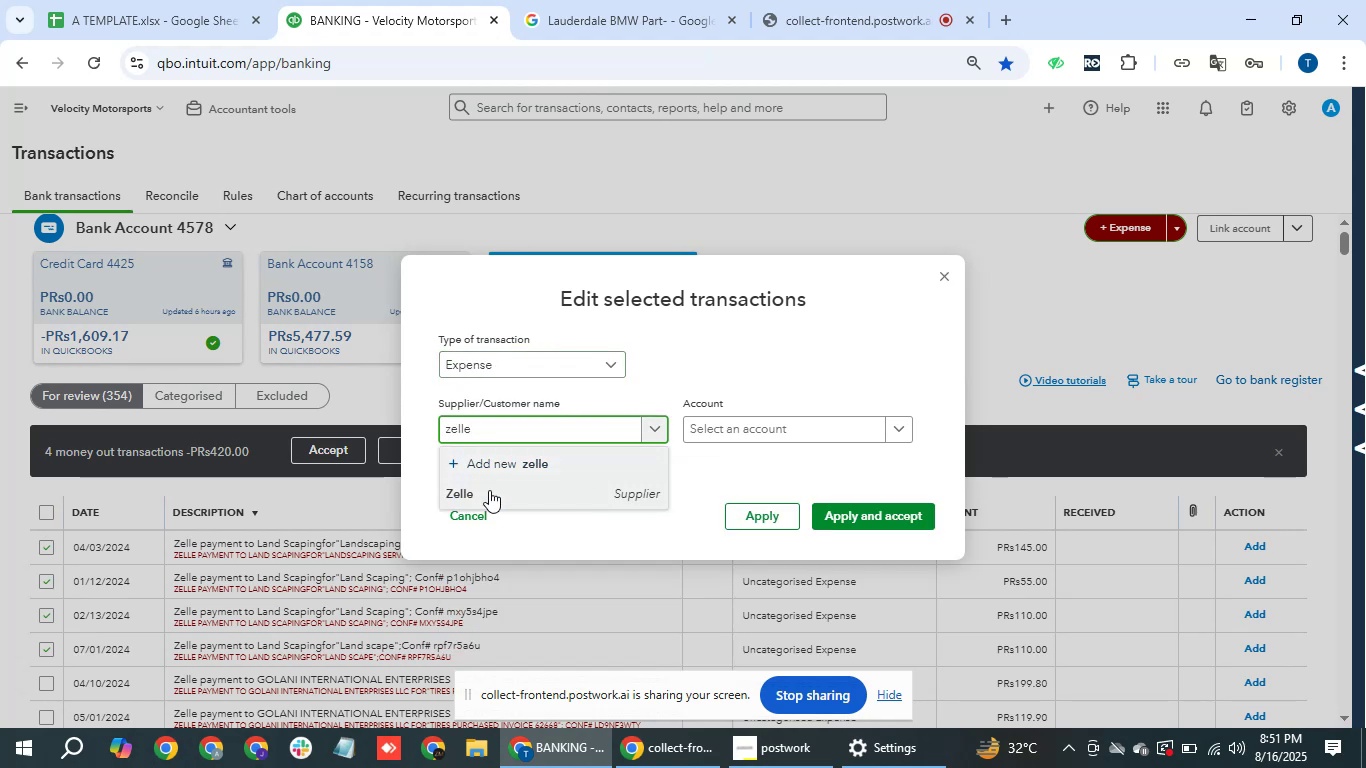 
key(ArrowDown)
 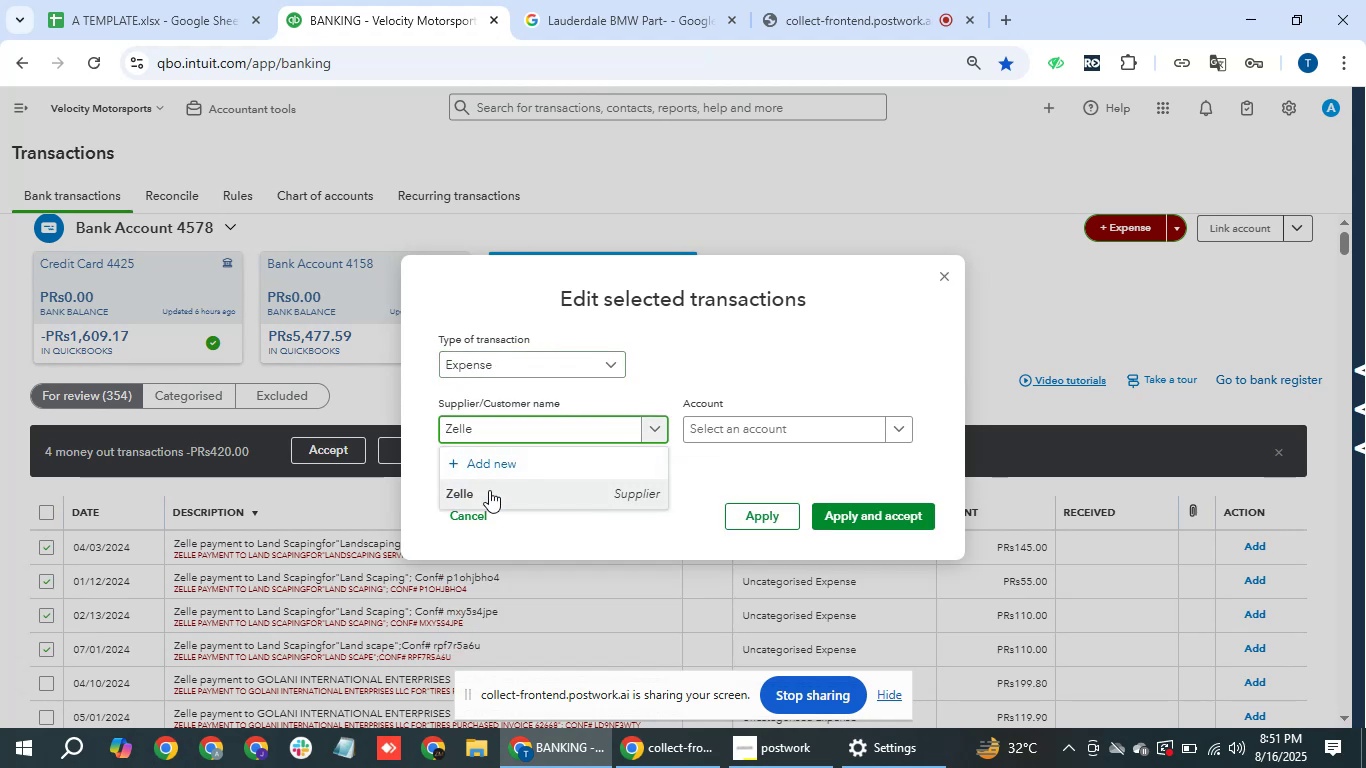 
key(Enter)
 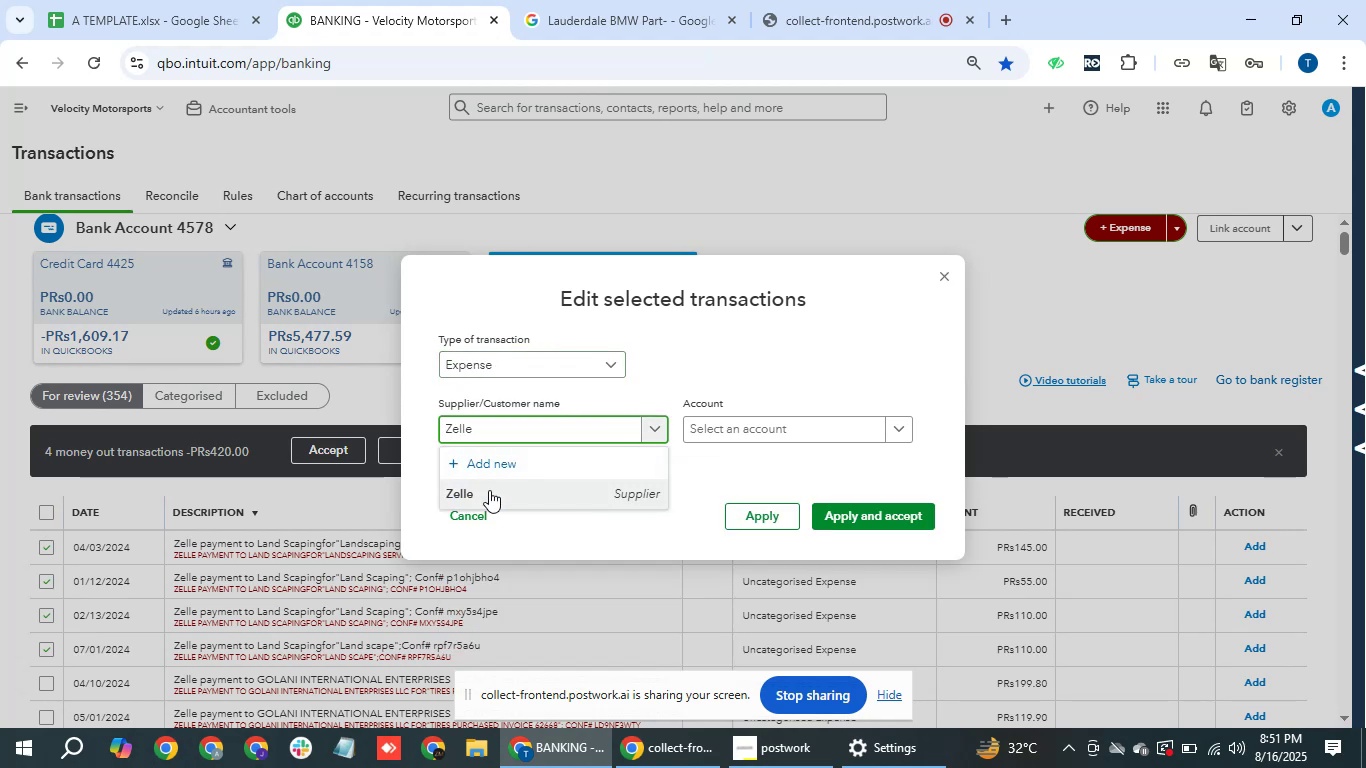 
key(Tab)
 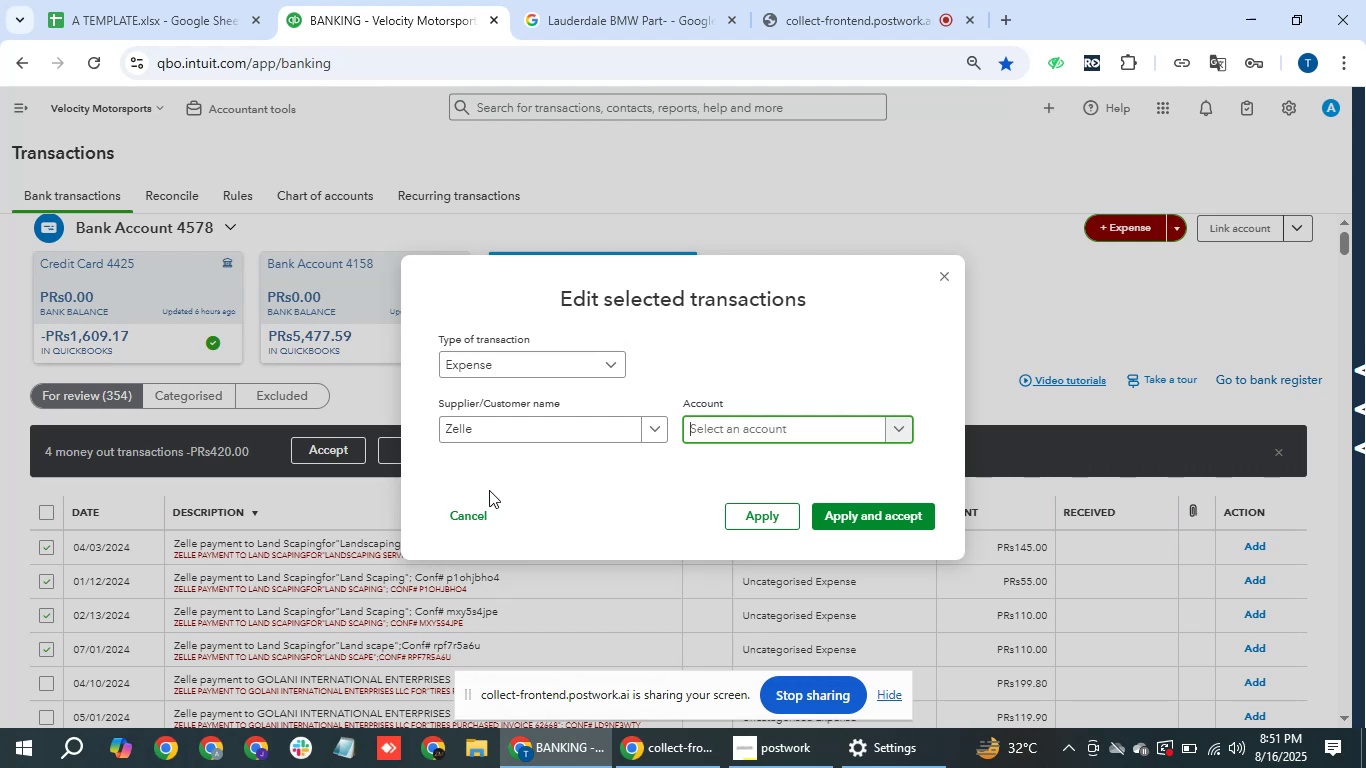 
wait(9.61)
 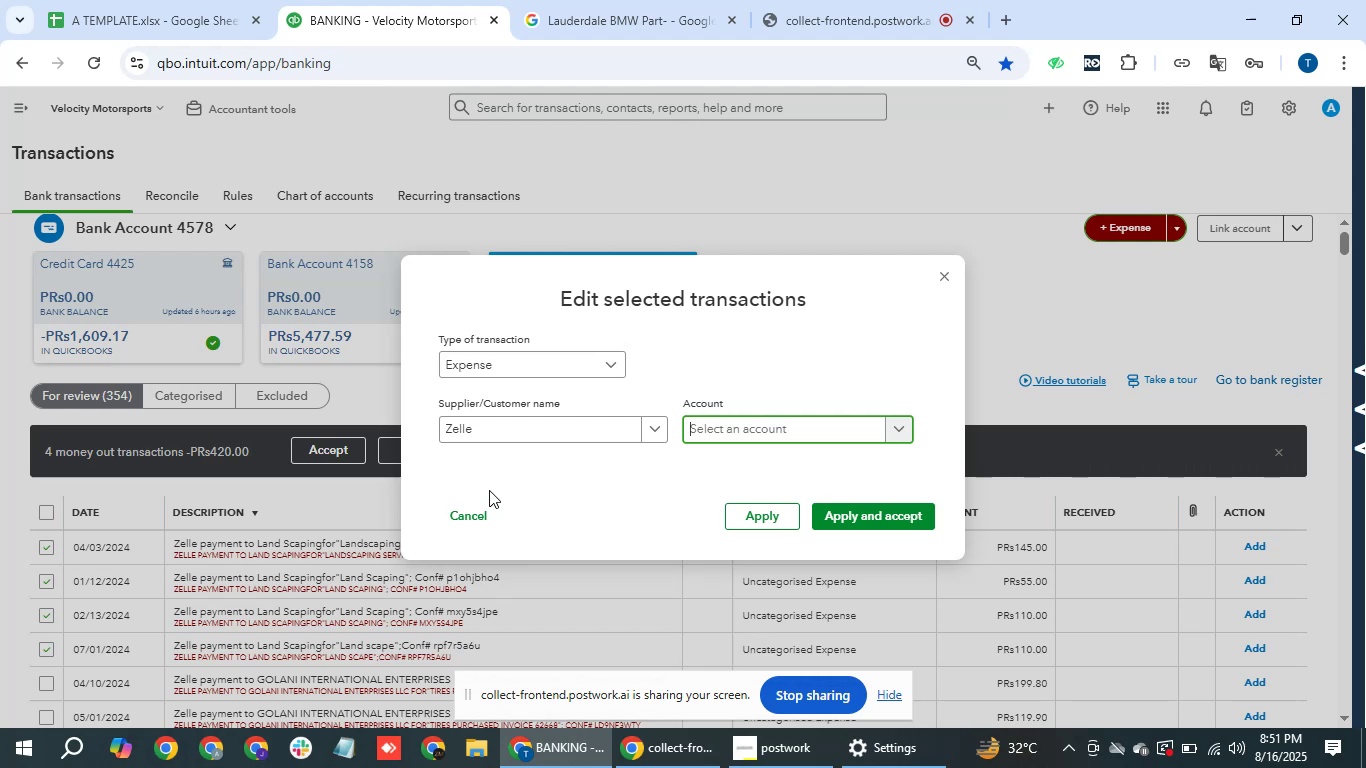 
type(serv)
 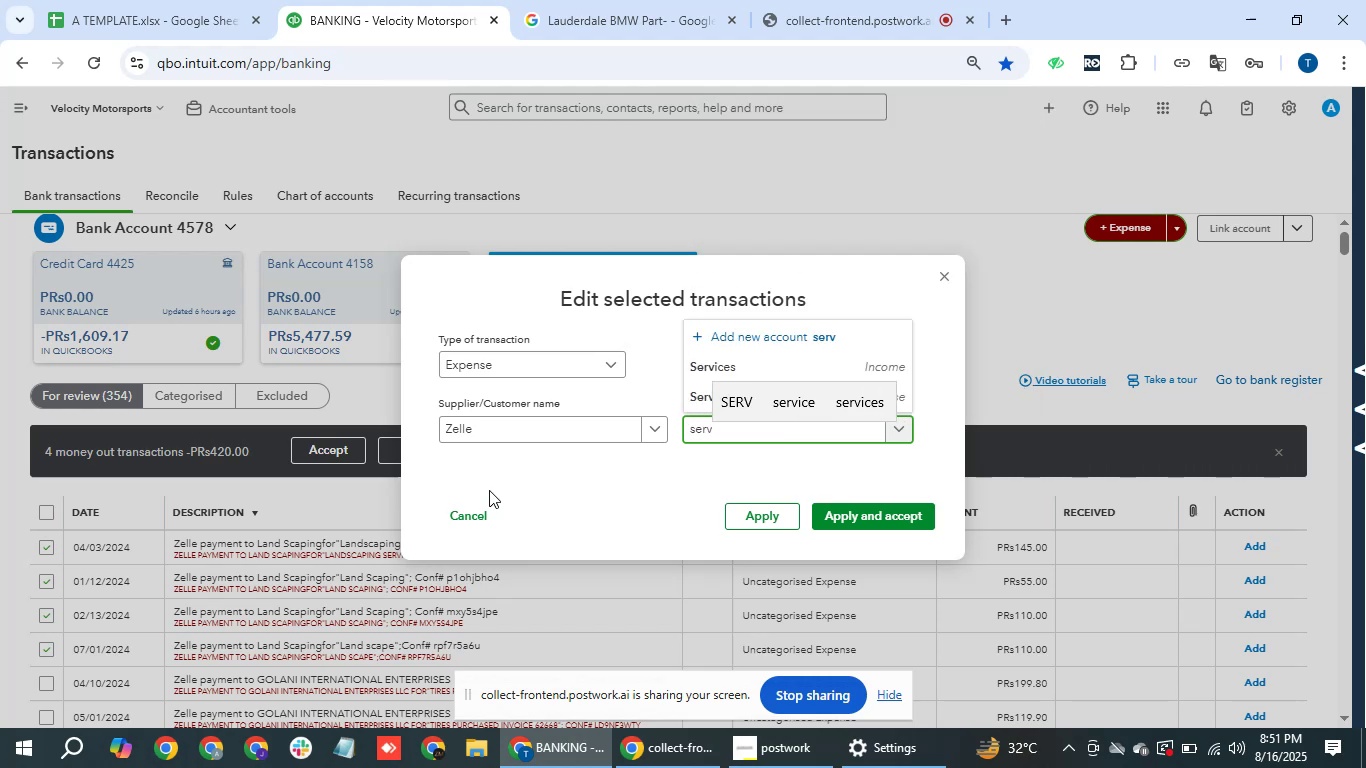 
key(ArrowDown)
 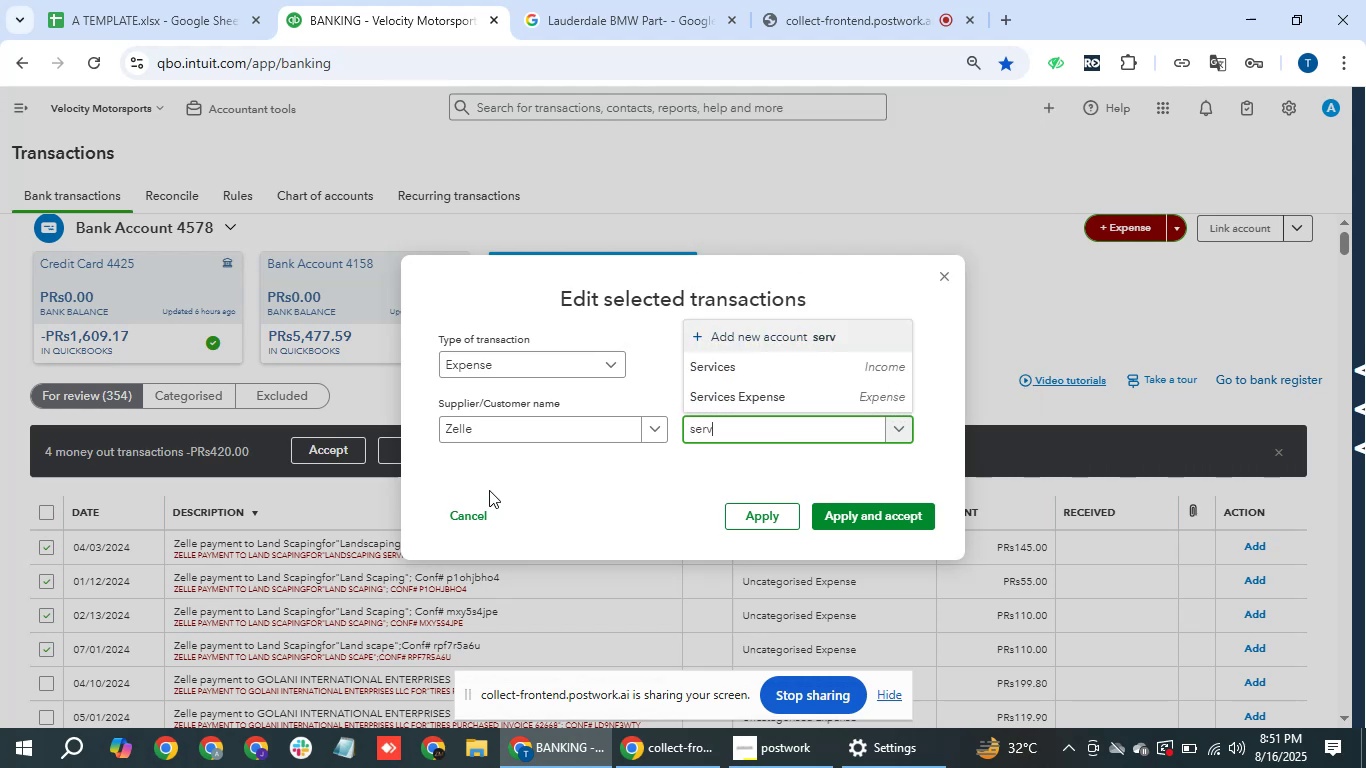 
key(ArrowDown)
 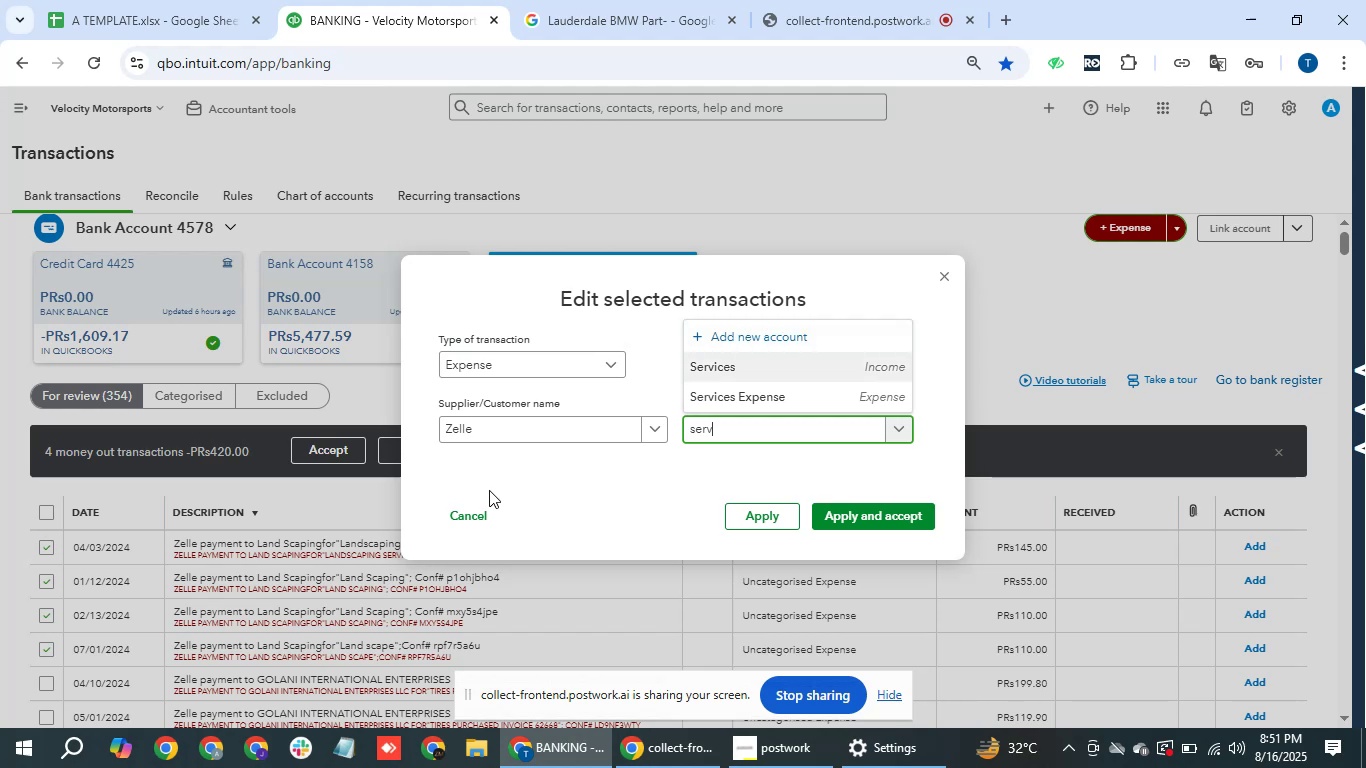 
key(ArrowDown)
 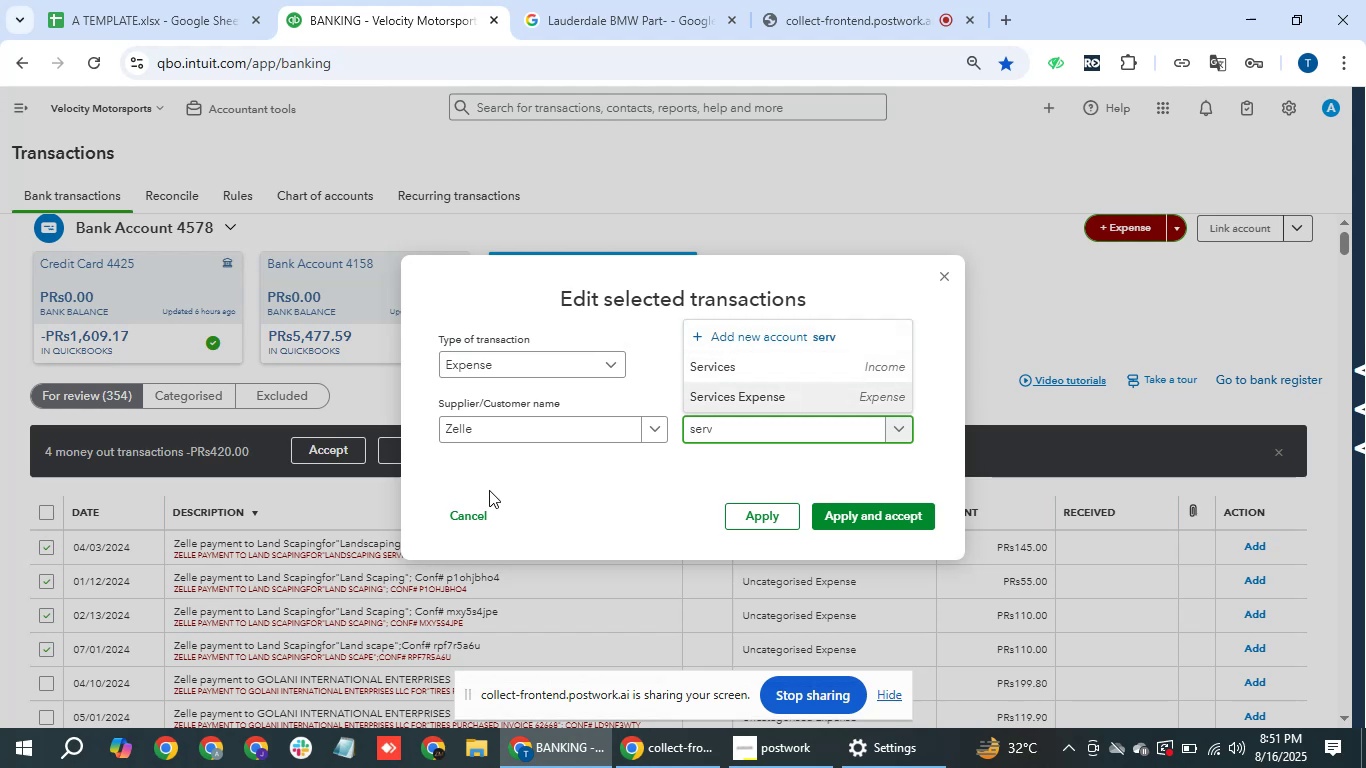 
key(Enter)
 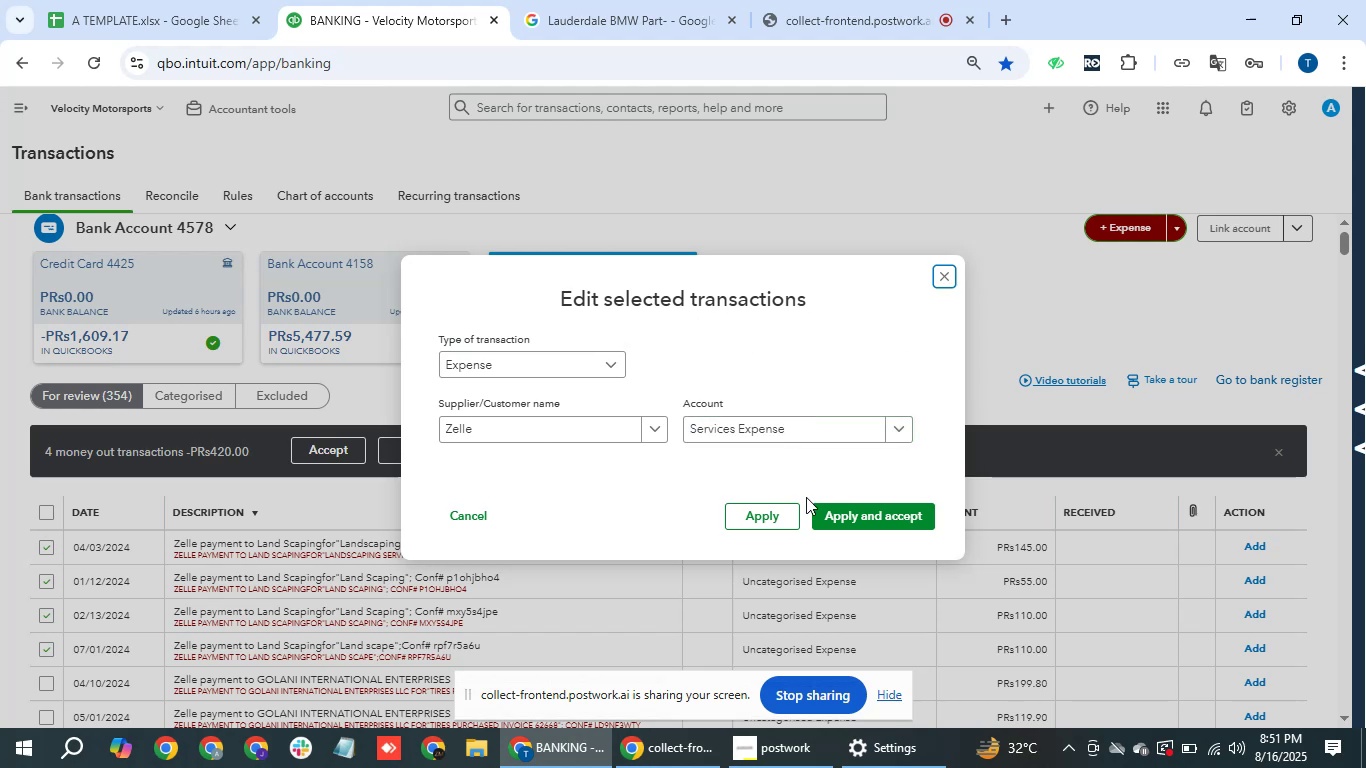 
left_click([847, 523])
 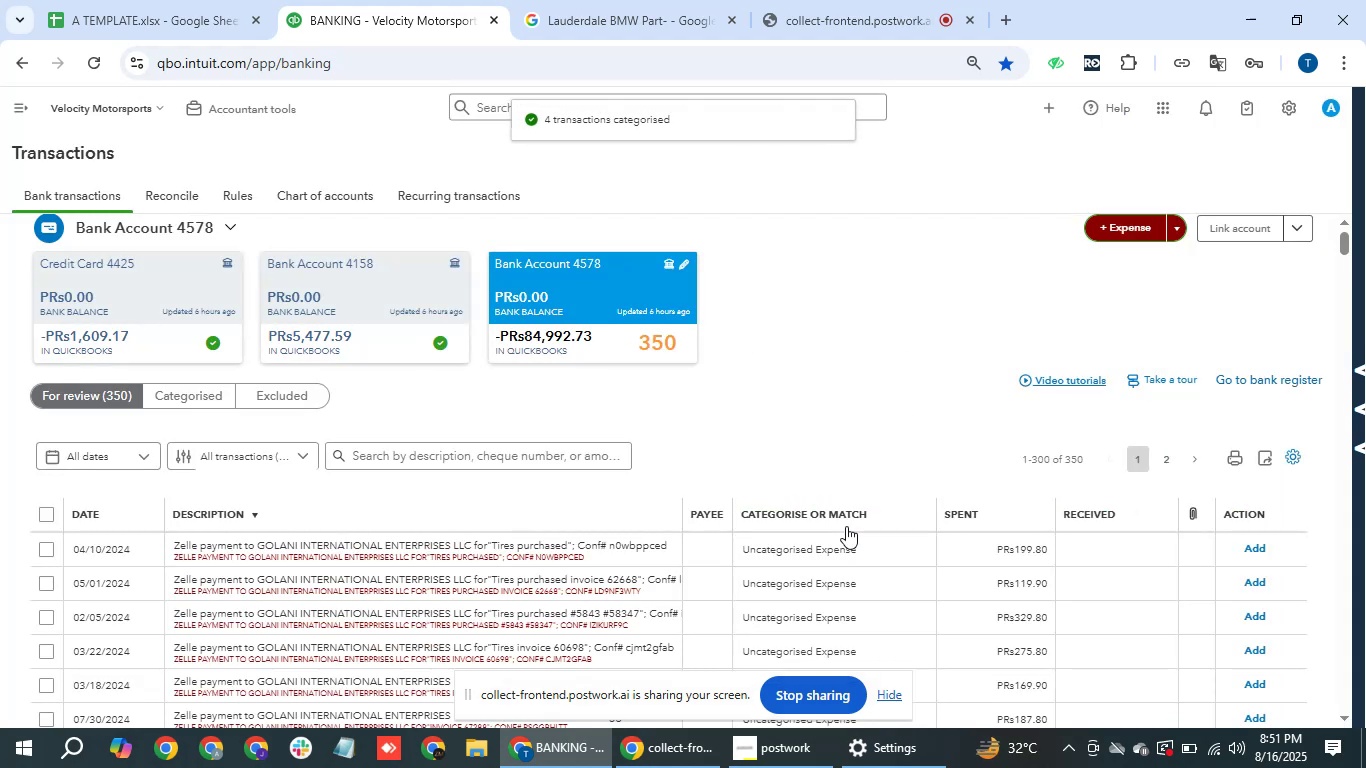 
wait(12.13)
 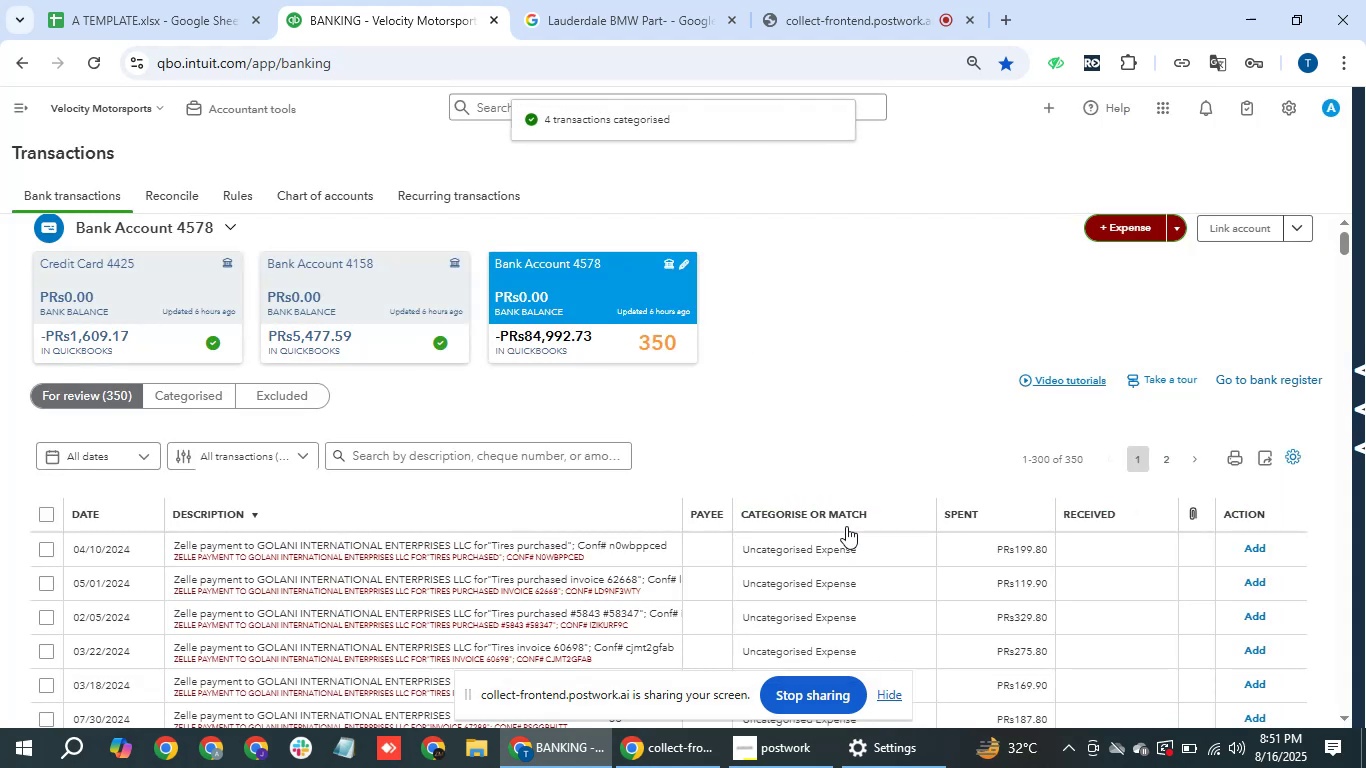 
mouse_move([661, 548])
 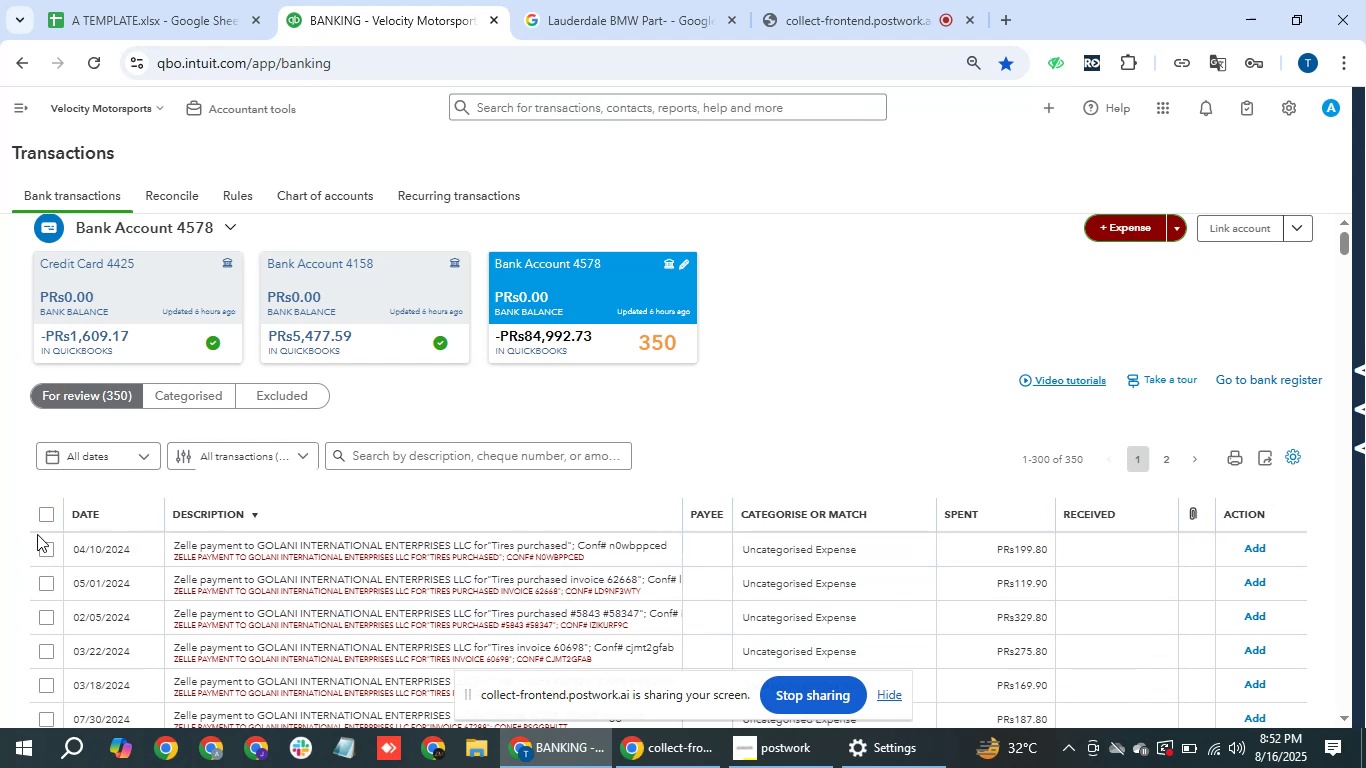 
left_click([37, 548])
 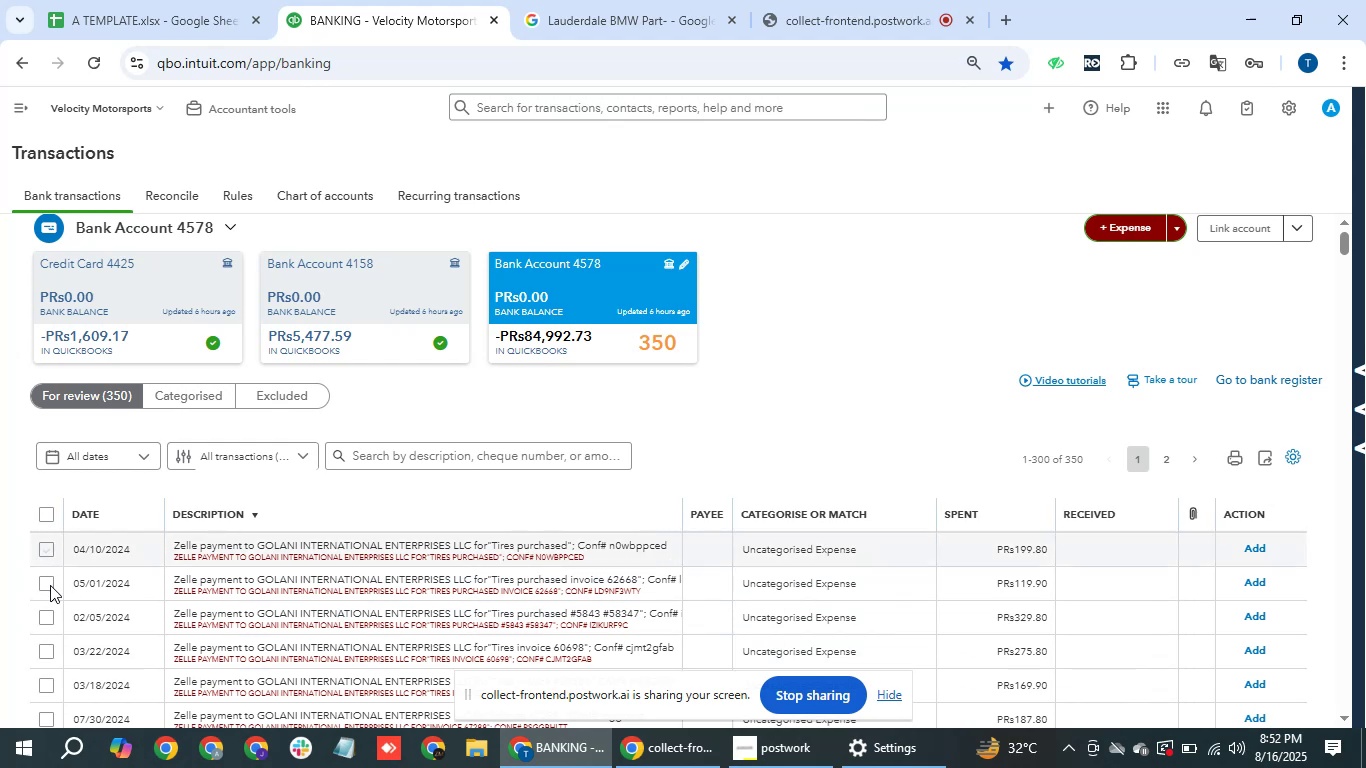 
left_click([43, 586])
 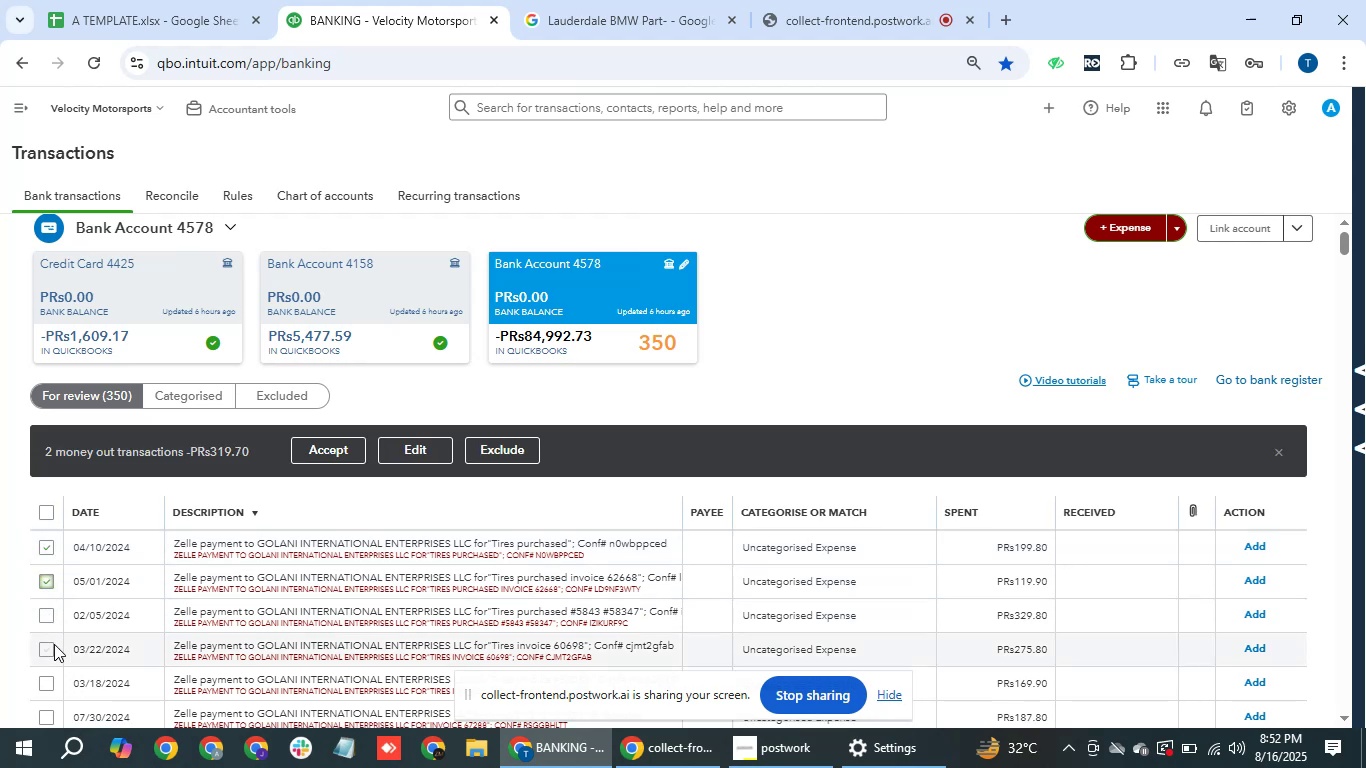 
left_click([53, 615])
 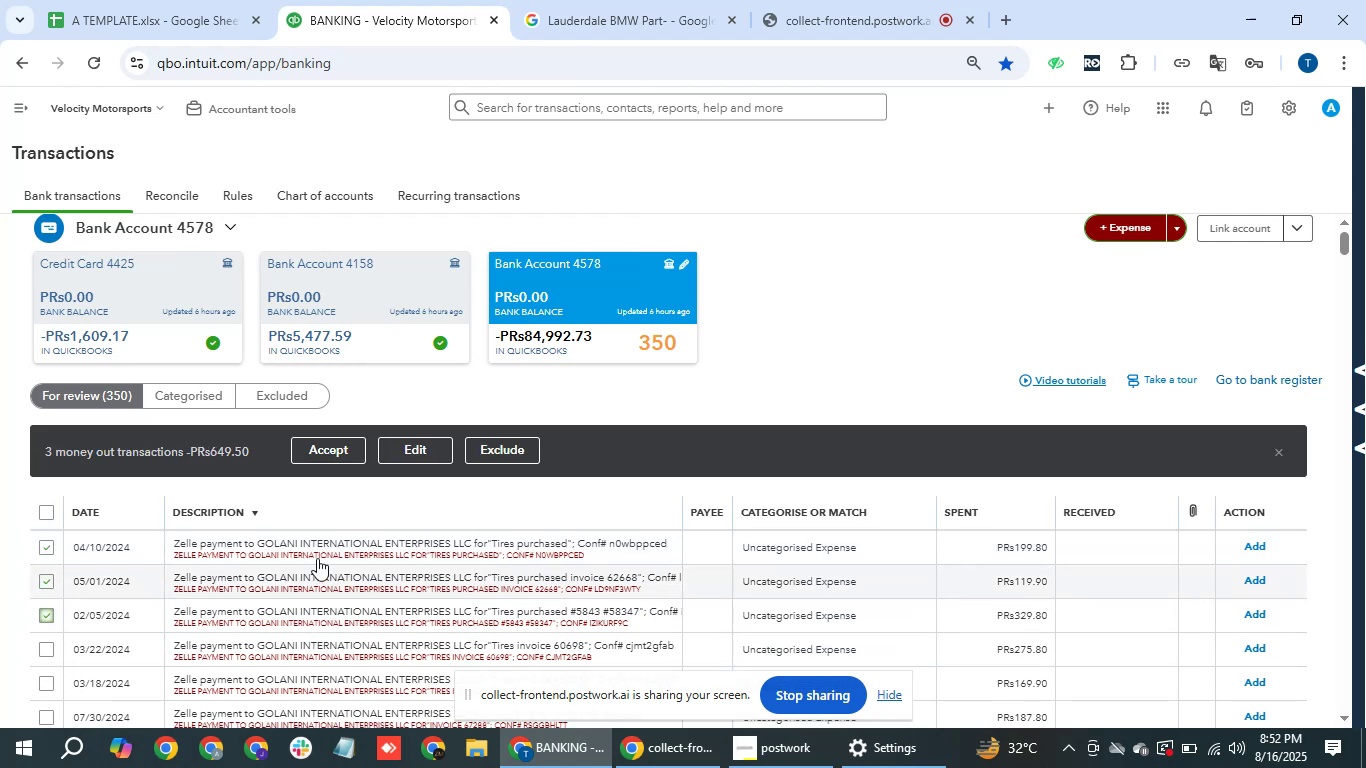 
left_click([428, 454])
 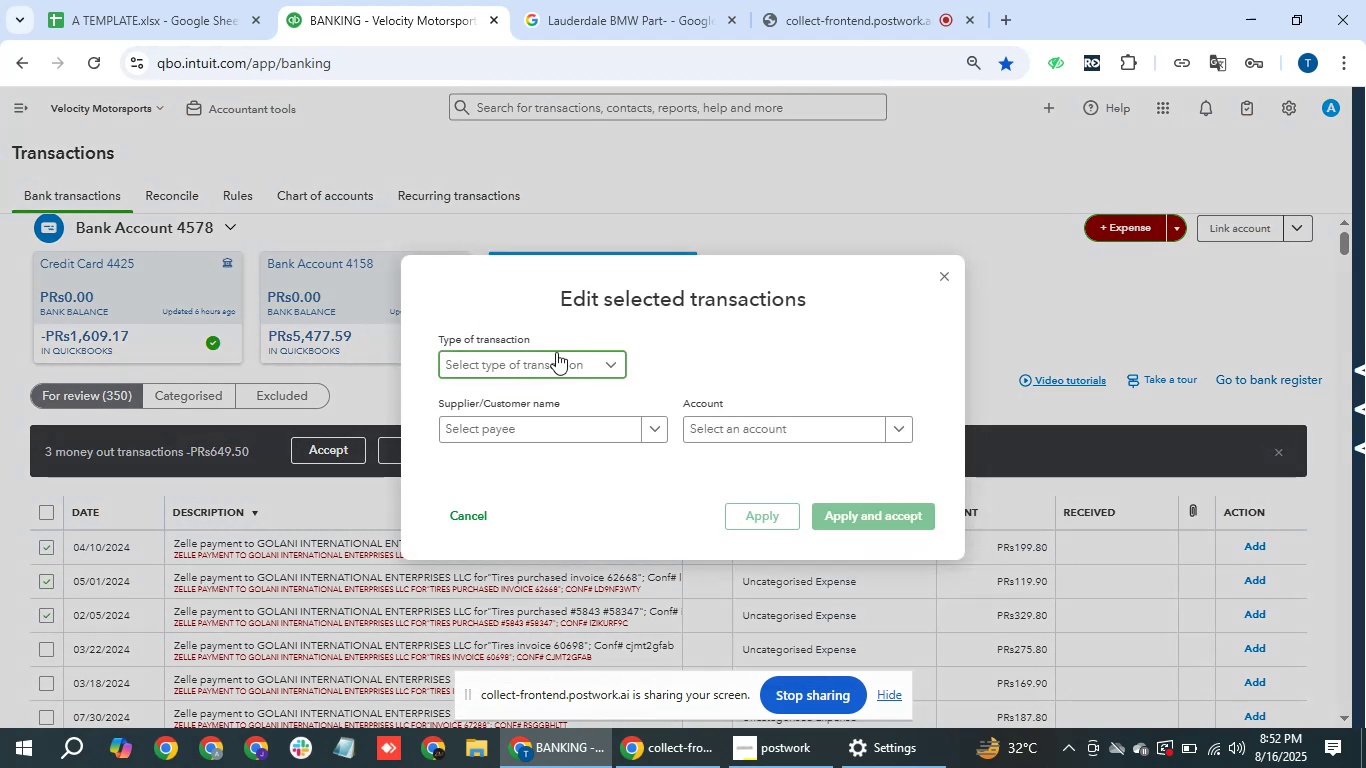 
double_click([552, 392])
 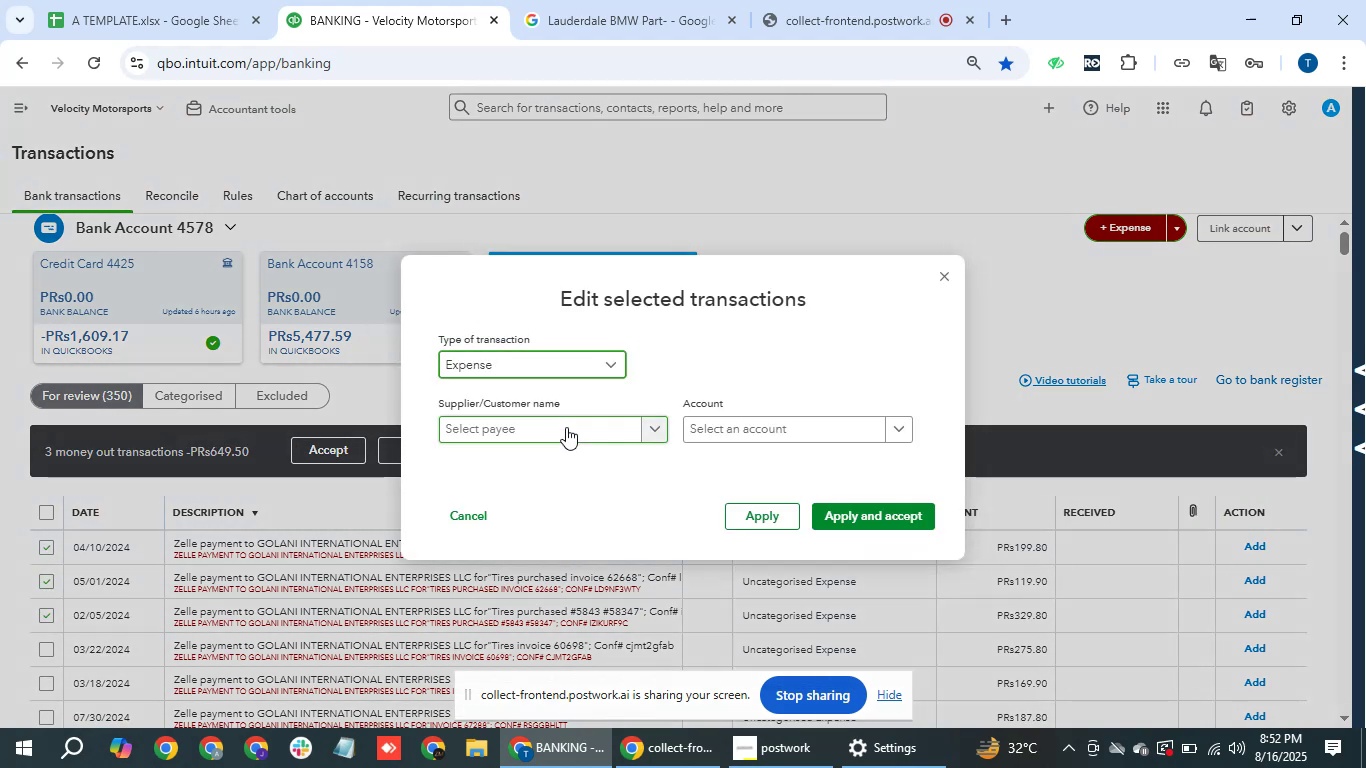 
triple_click([566, 427])
 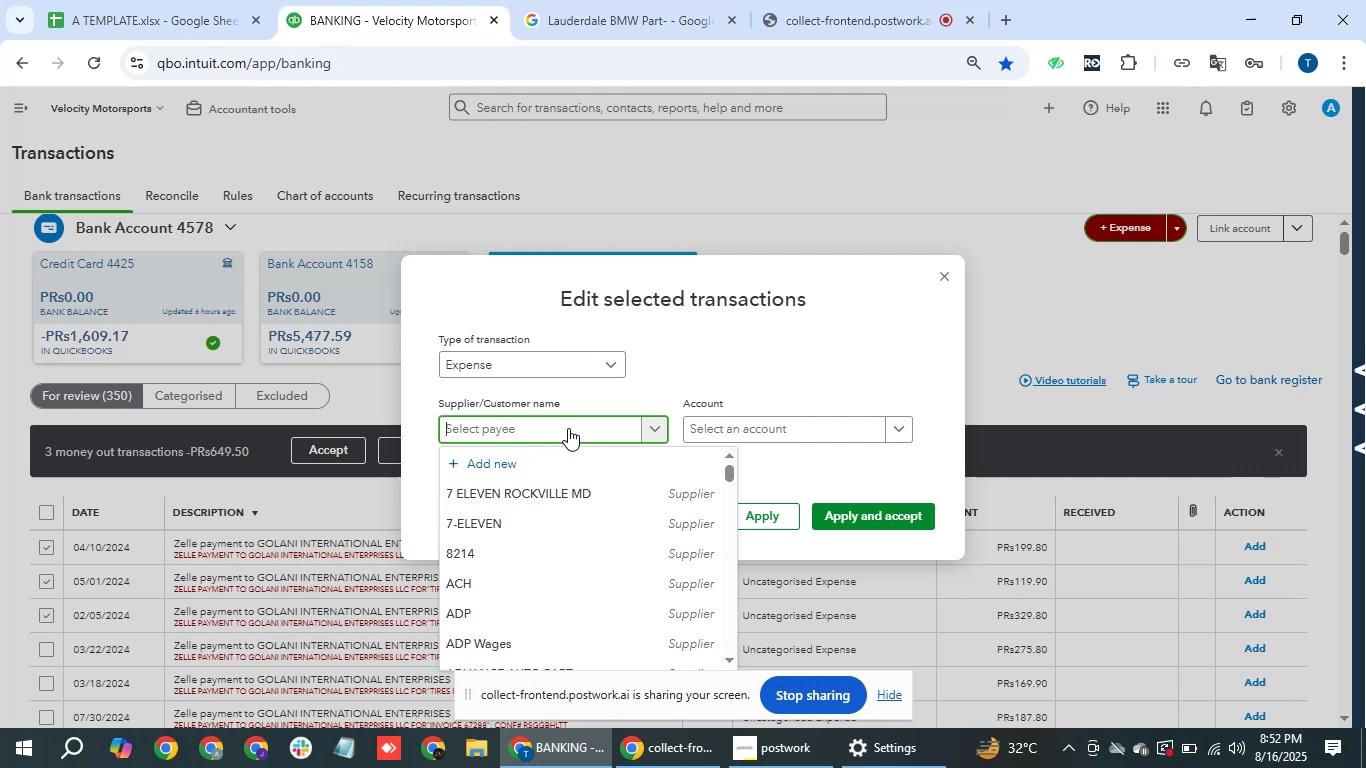 
type(Zell)
 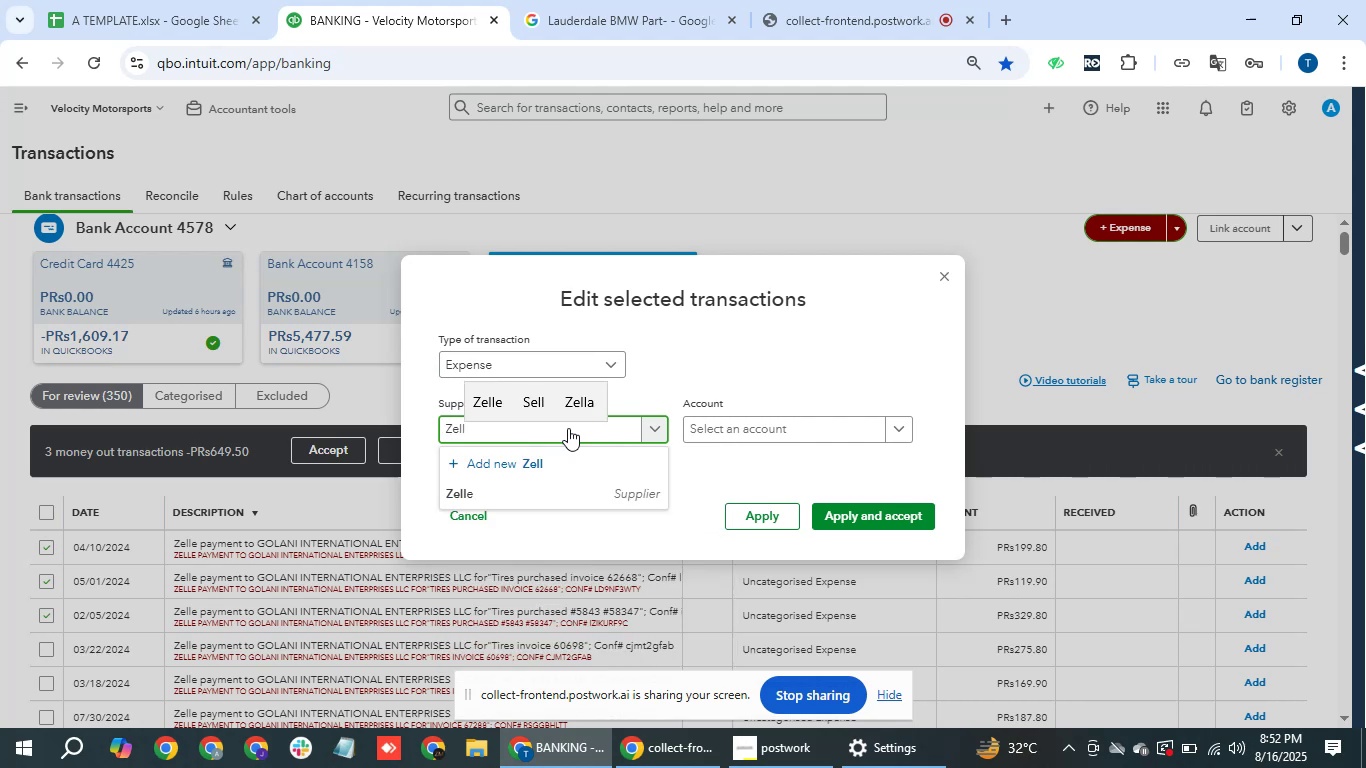 
key(ArrowDown)
 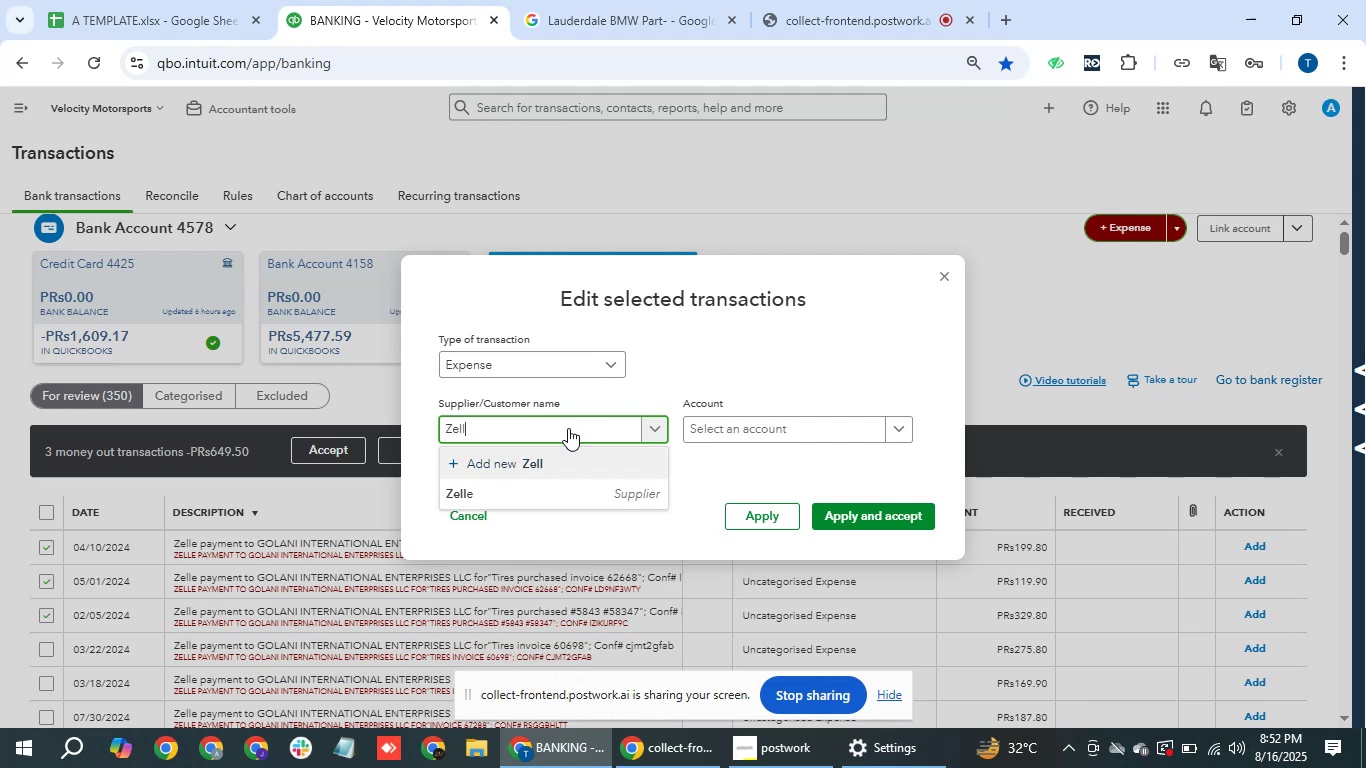 
key(ArrowDown)
 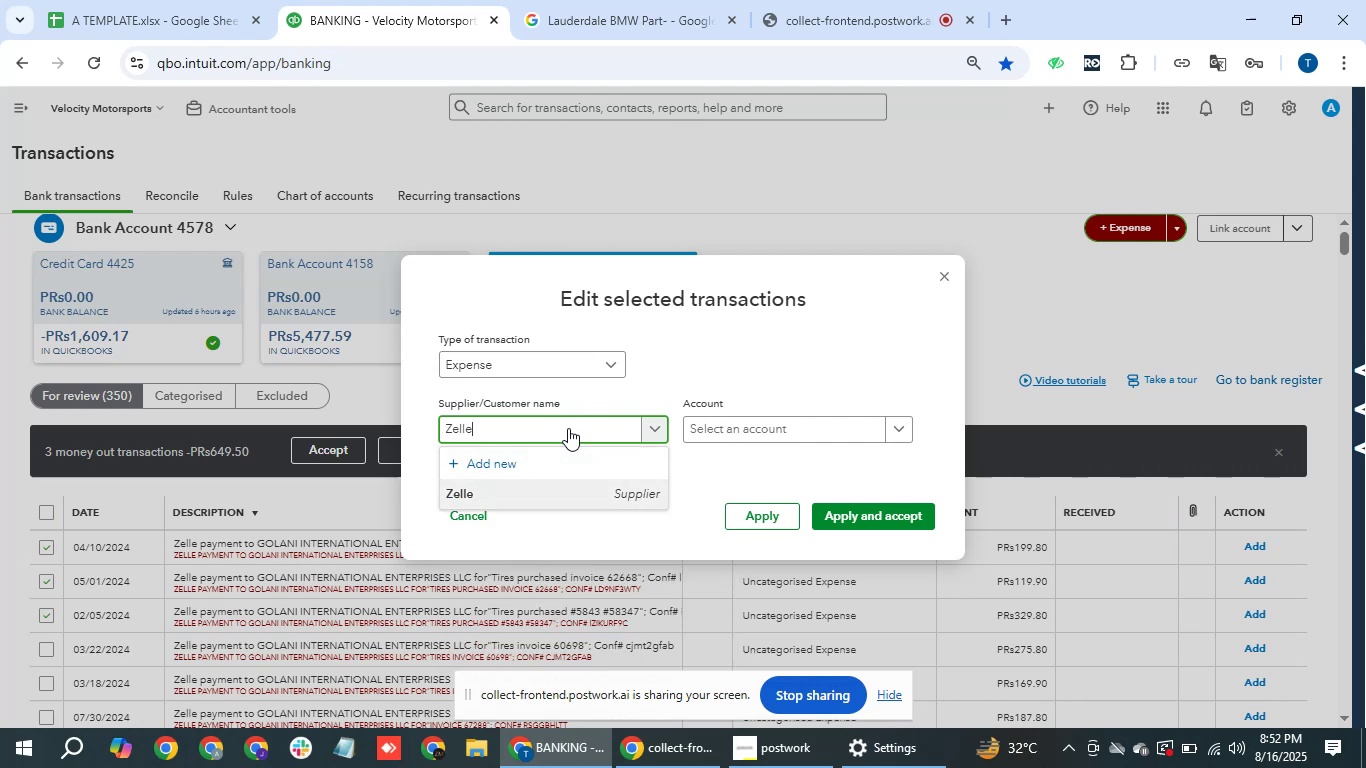 
key(Enter)
 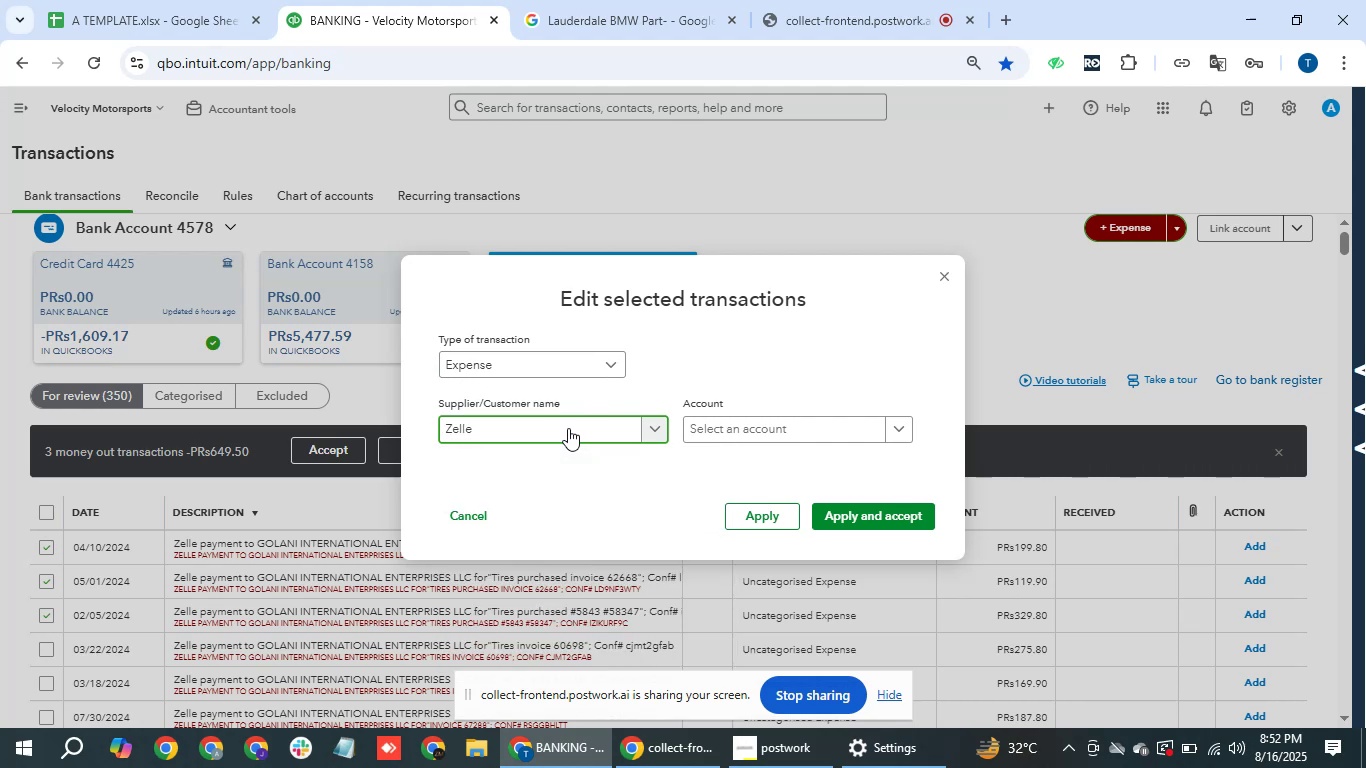 
key(Tab)
type(equ)
 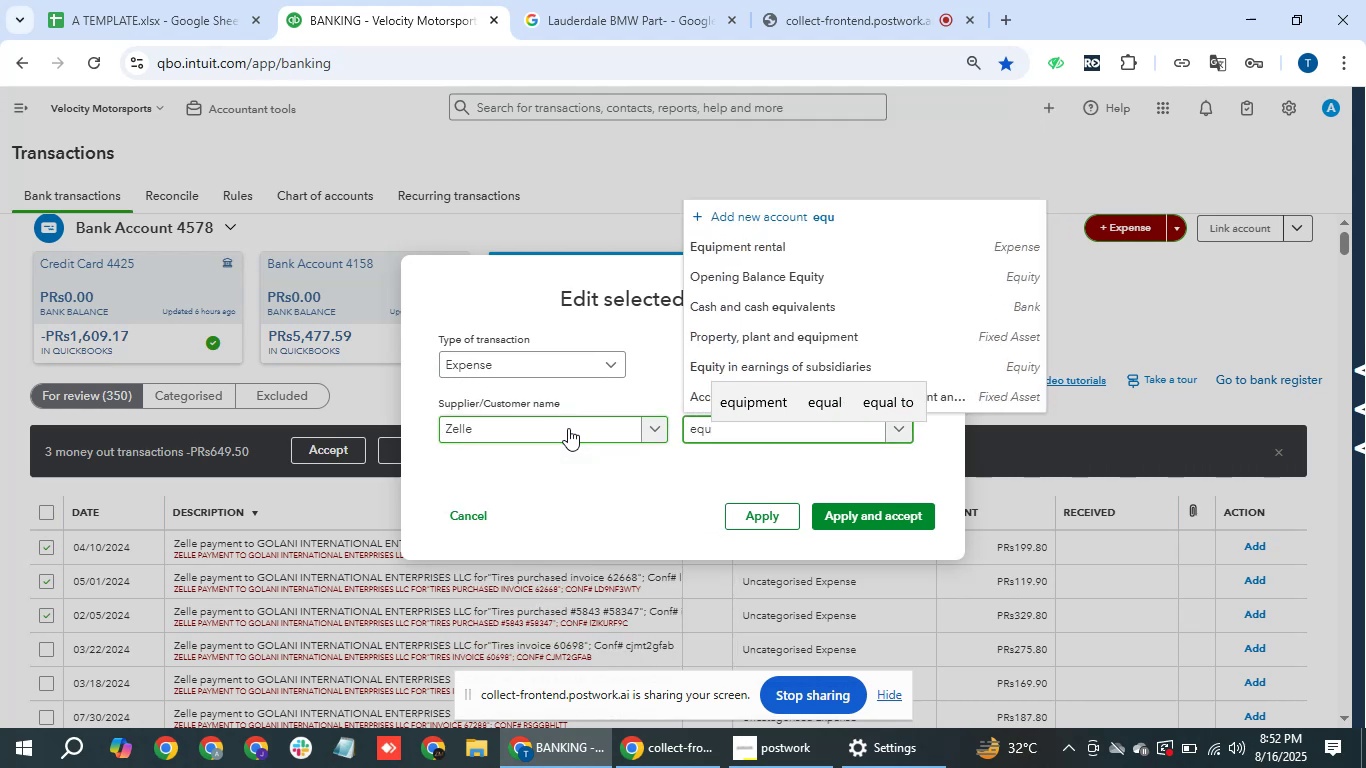 
key(ArrowDown)
 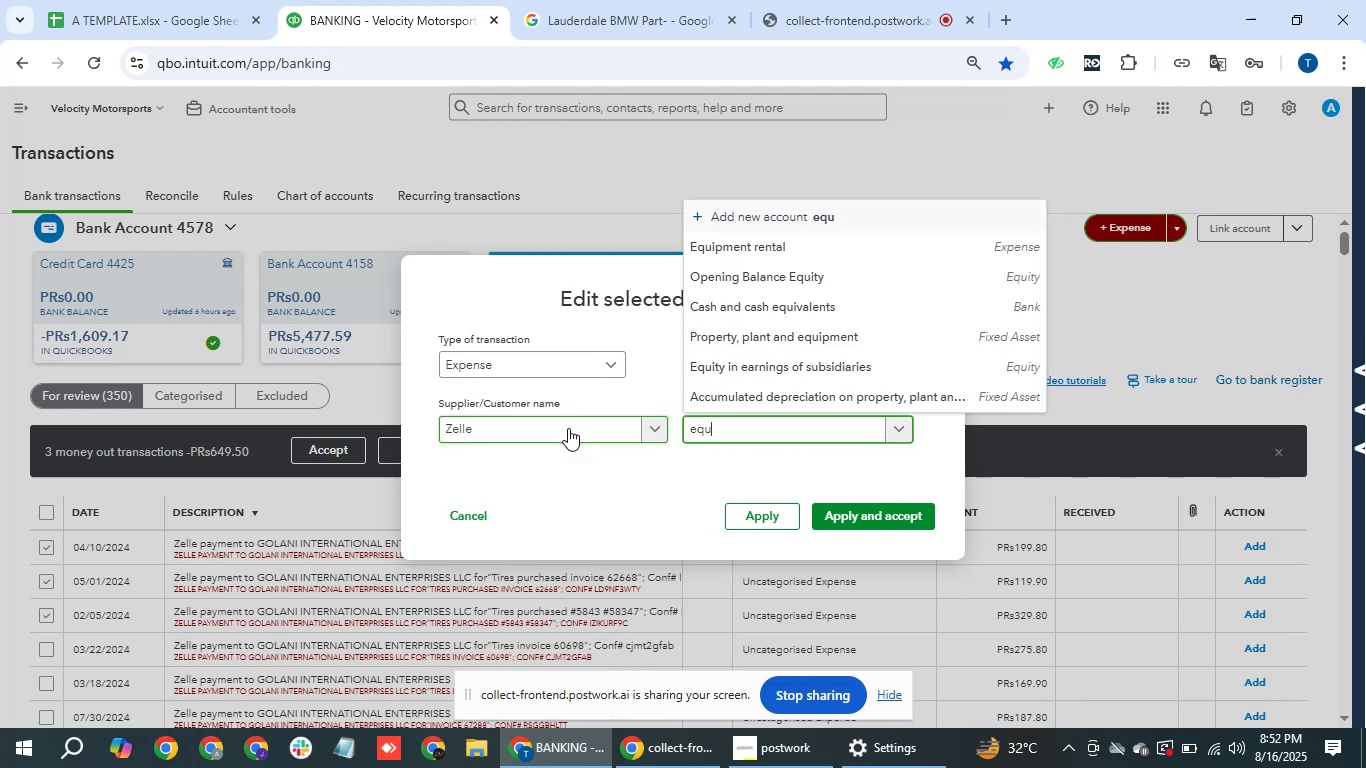 
key(ArrowDown)
 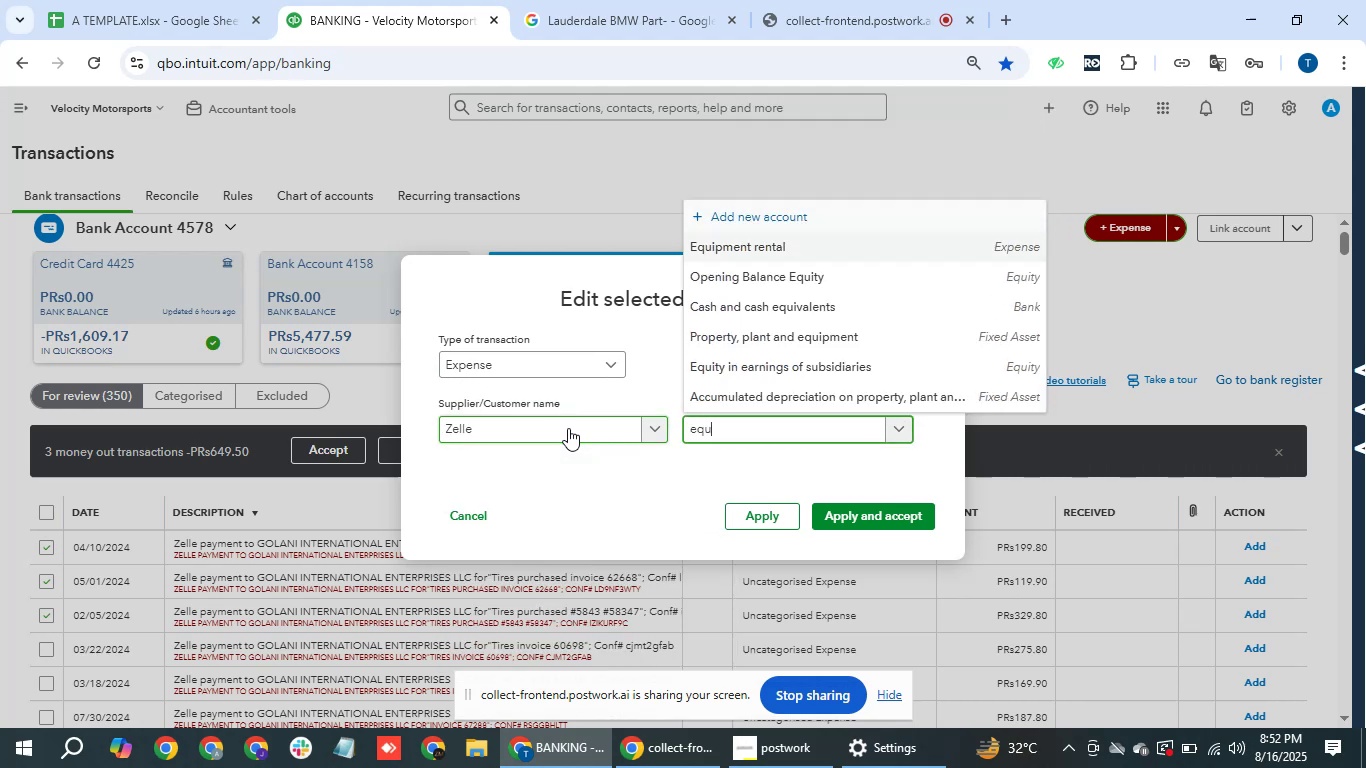 
key(ArrowDown)
 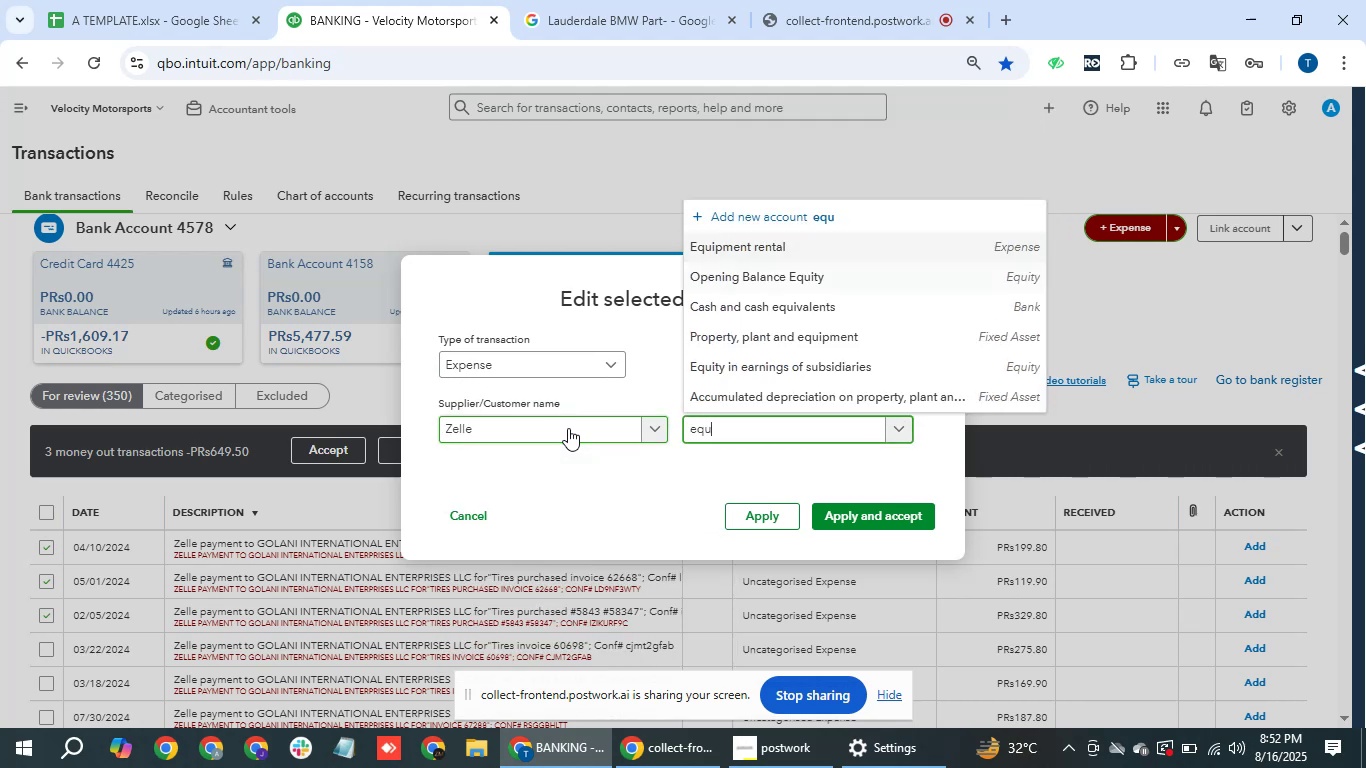 
key(ArrowDown)
 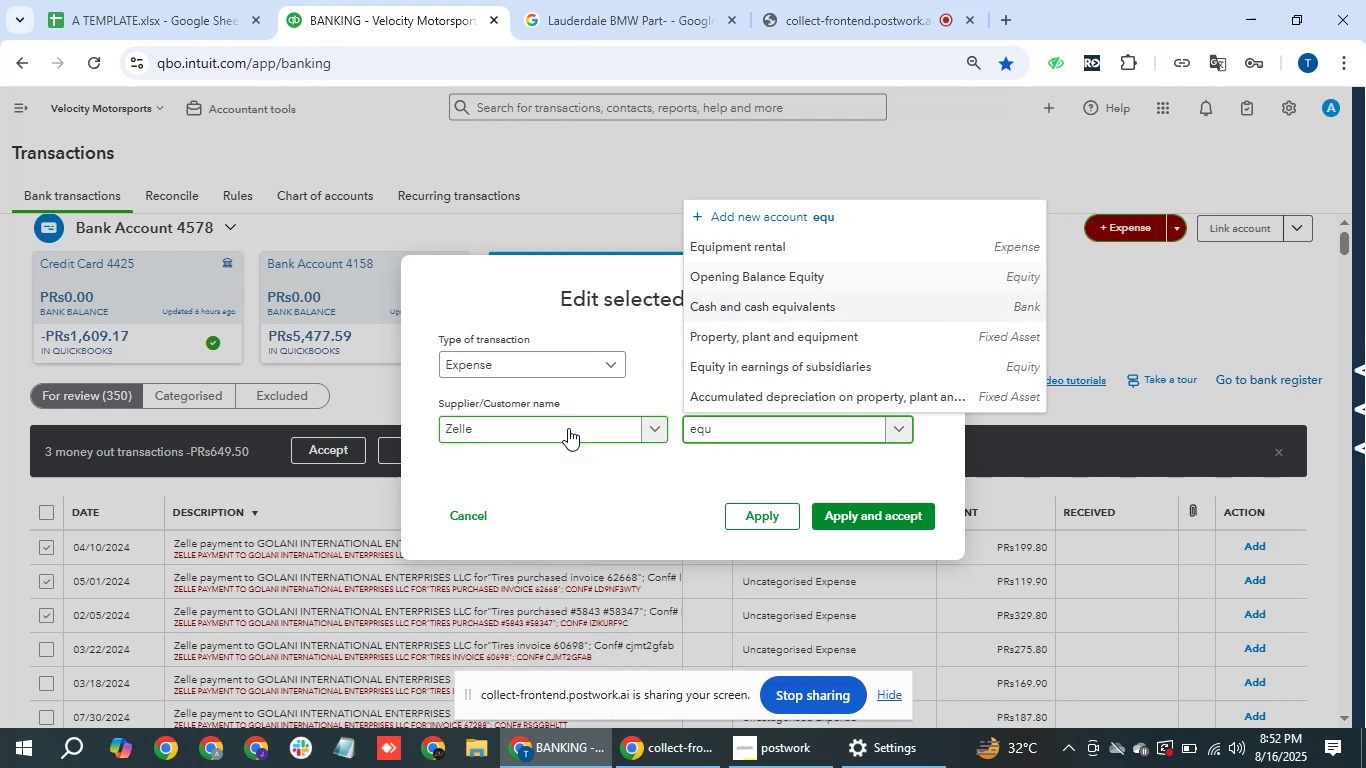 
key(ArrowDown)
 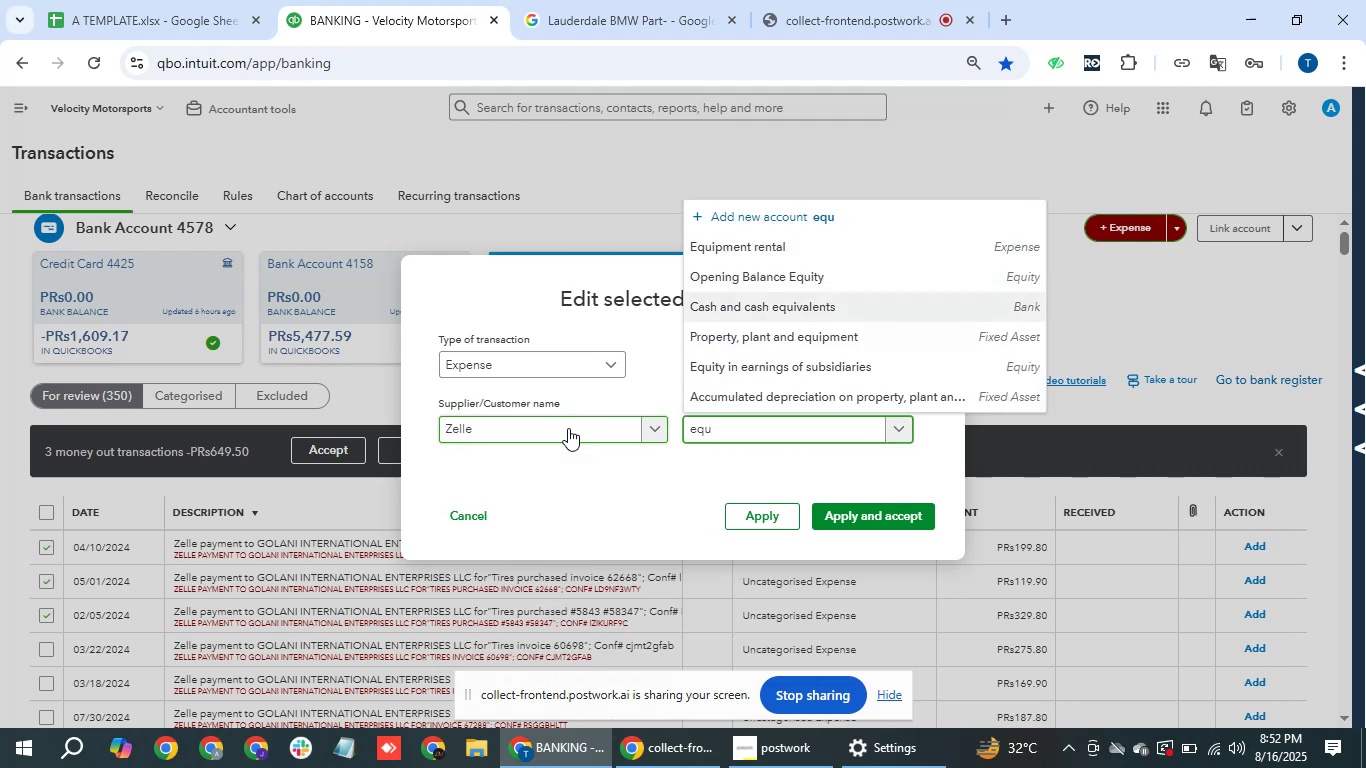 
key(ArrowDown)
 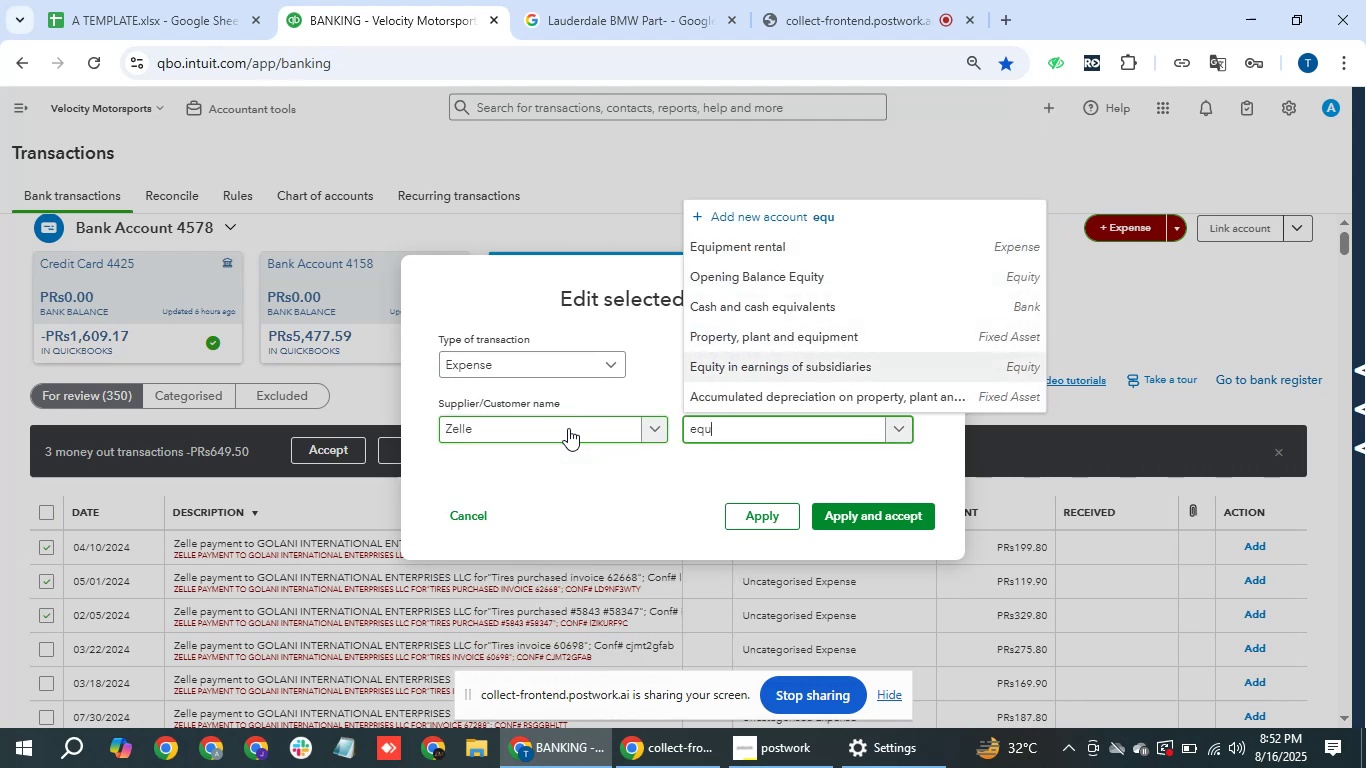 
key(ArrowUp)
 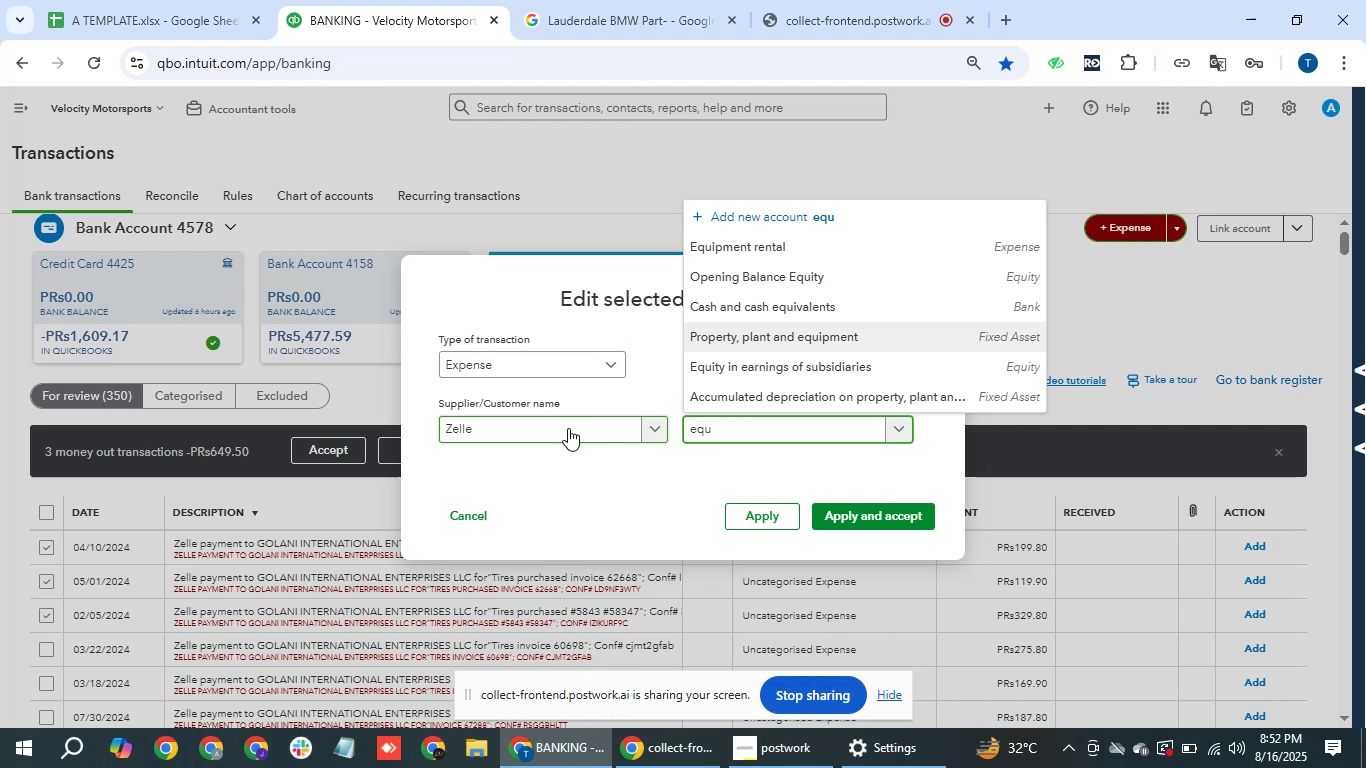 
key(Enter)
 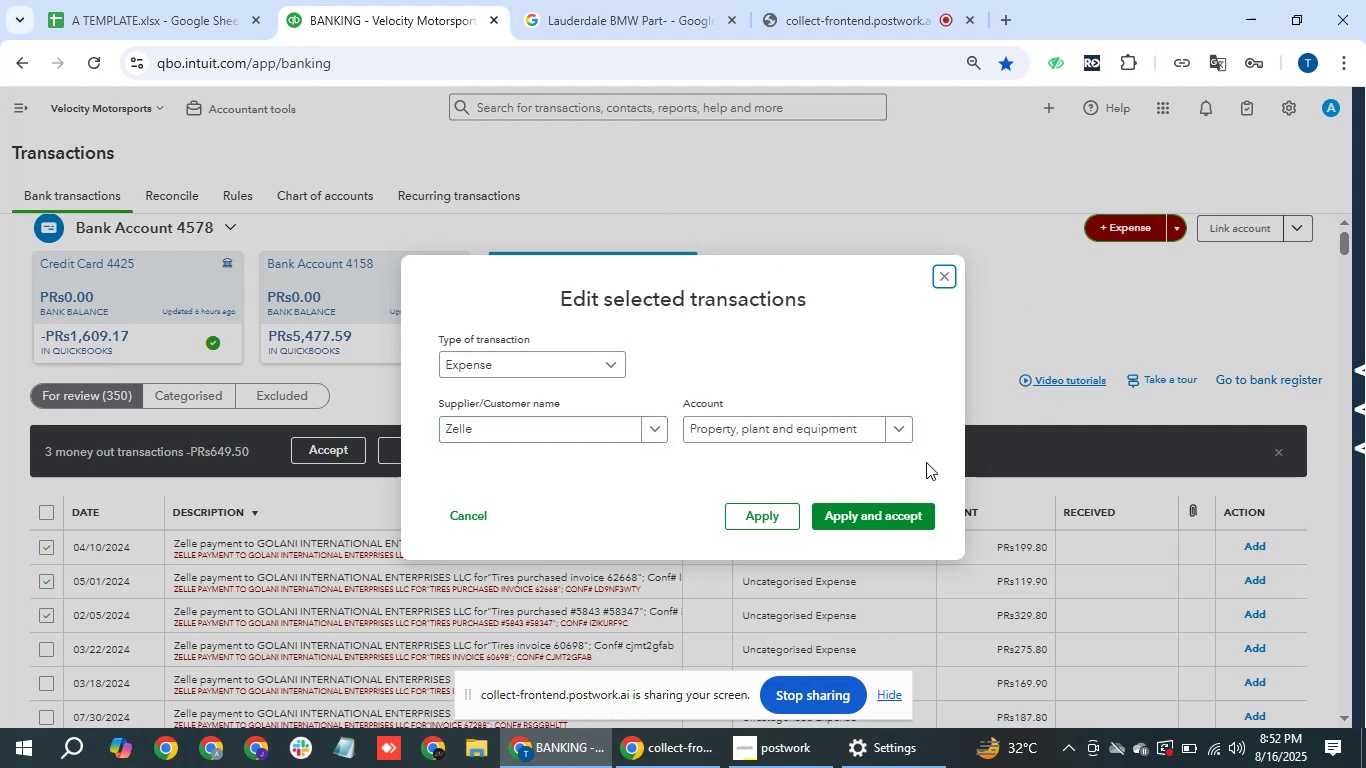 
left_click([895, 520])
 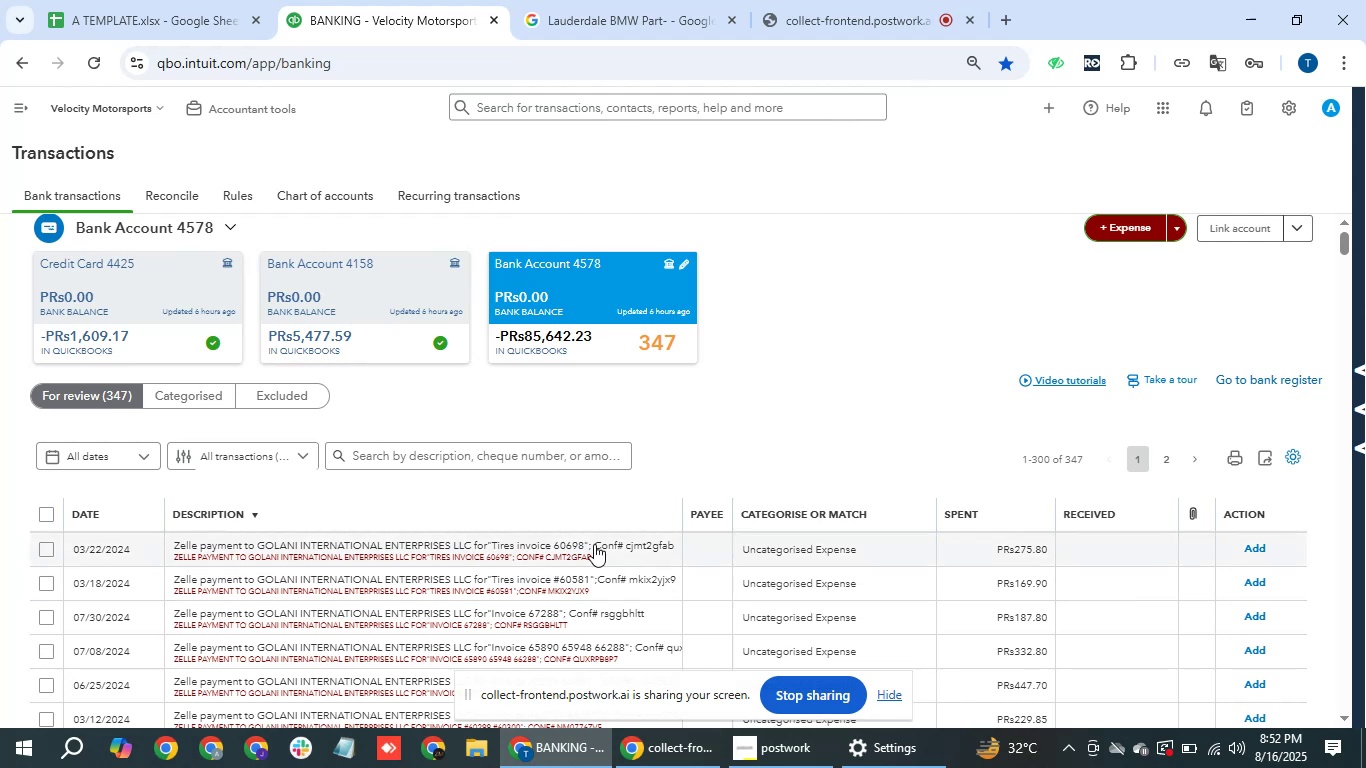 
wait(35.22)
 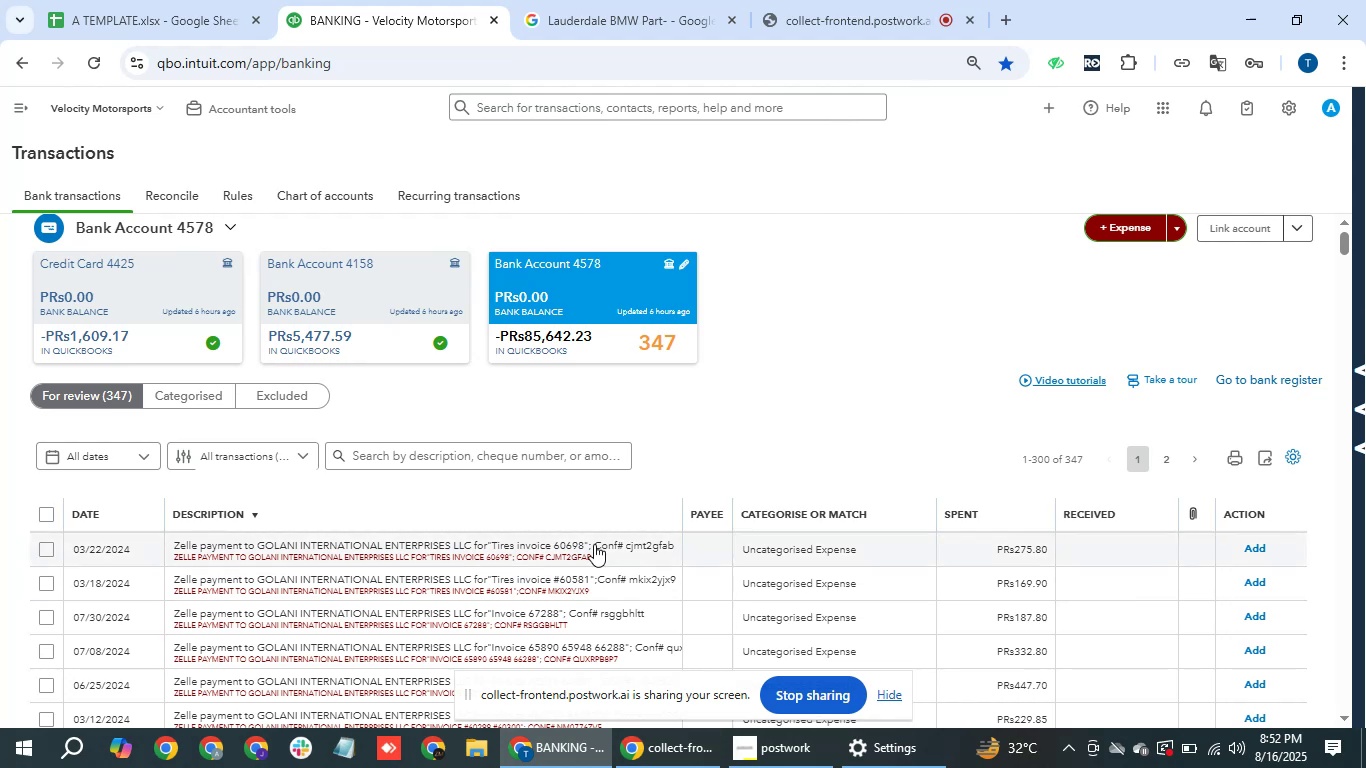 
scroll: coordinate [629, 592], scroll_direction: down, amount: 3.0
 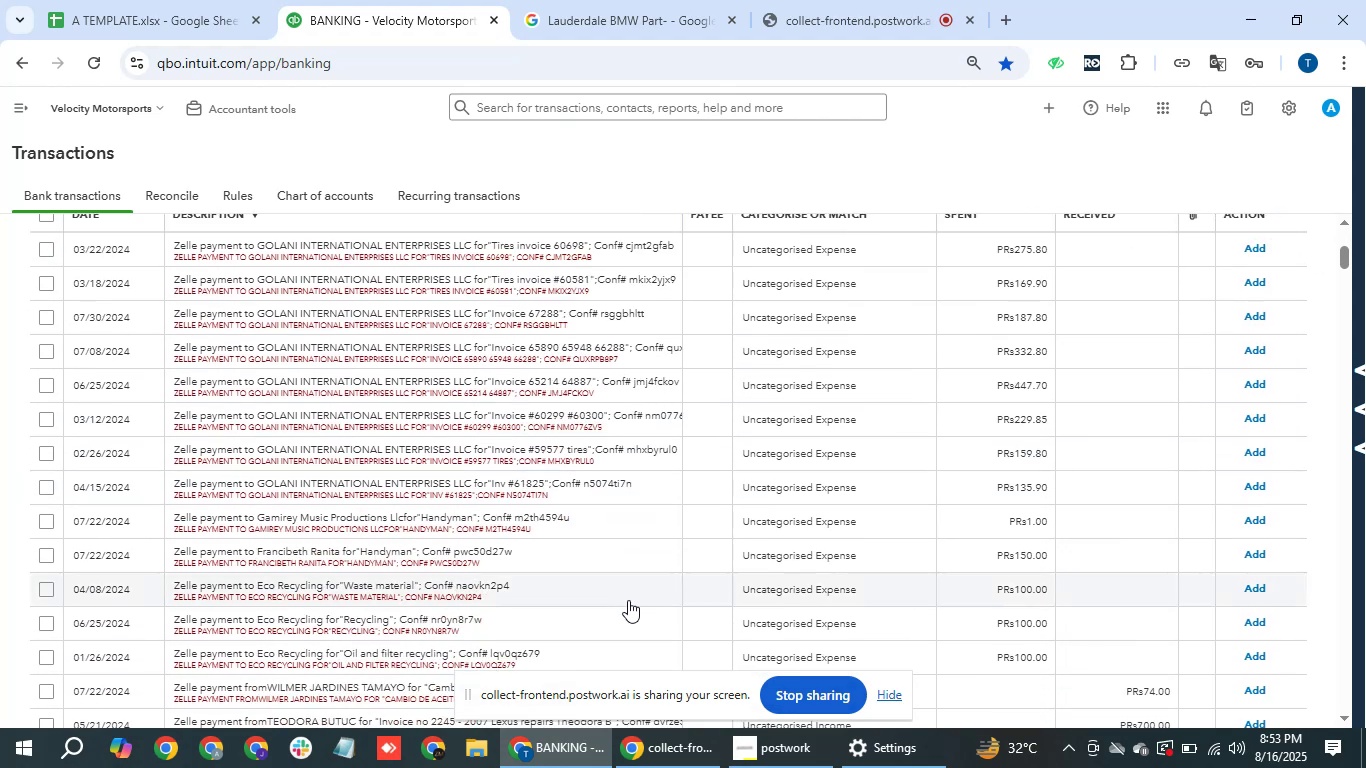 
scroll: coordinate [404, 296], scroll_direction: up, amount: 2.0
 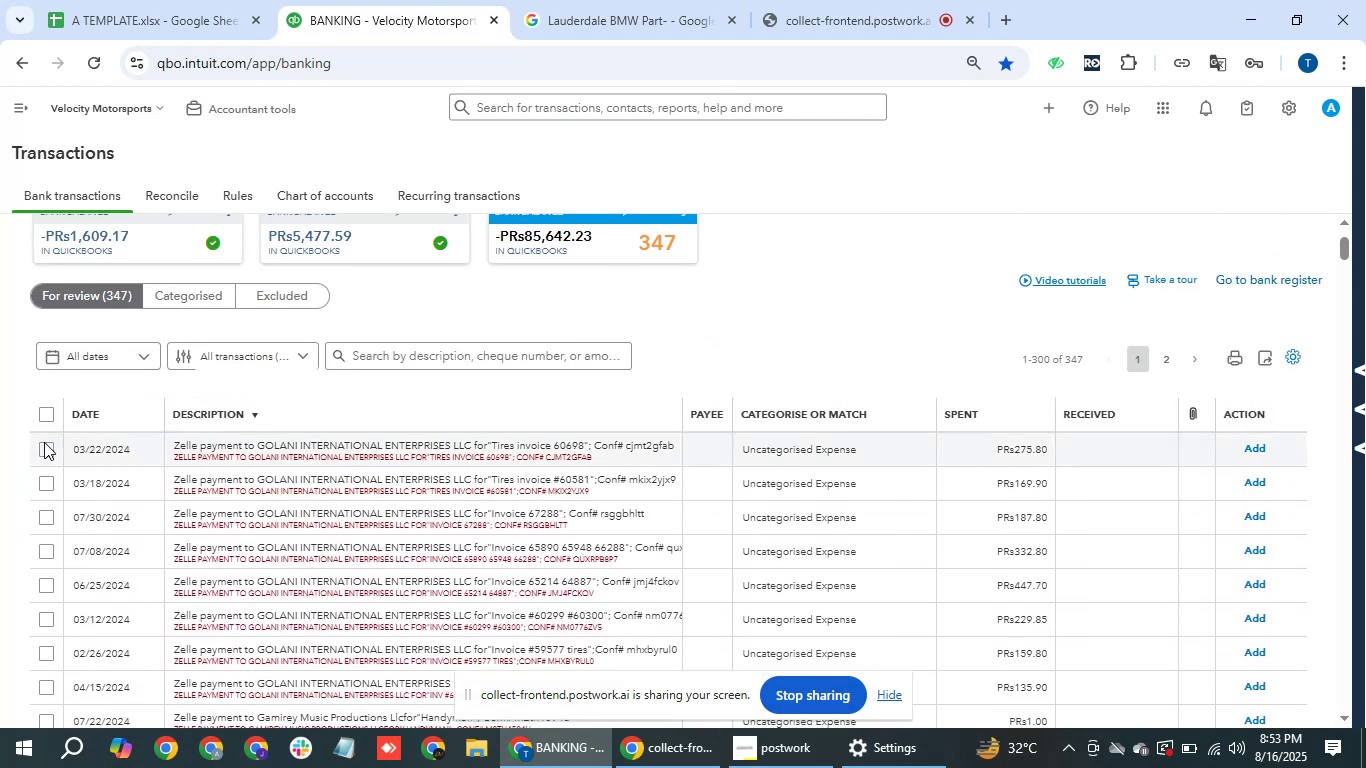 
left_click([44, 442])
 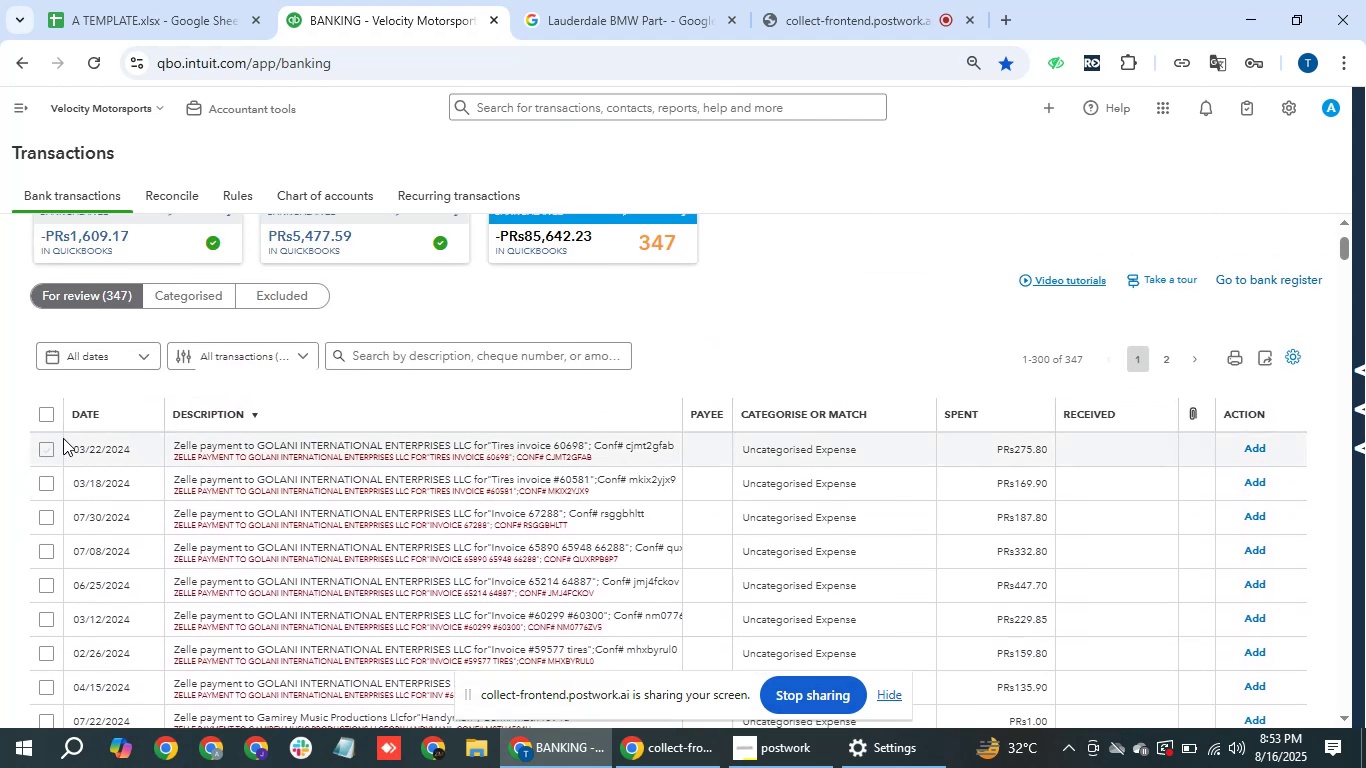 
mouse_move([124, 471])
 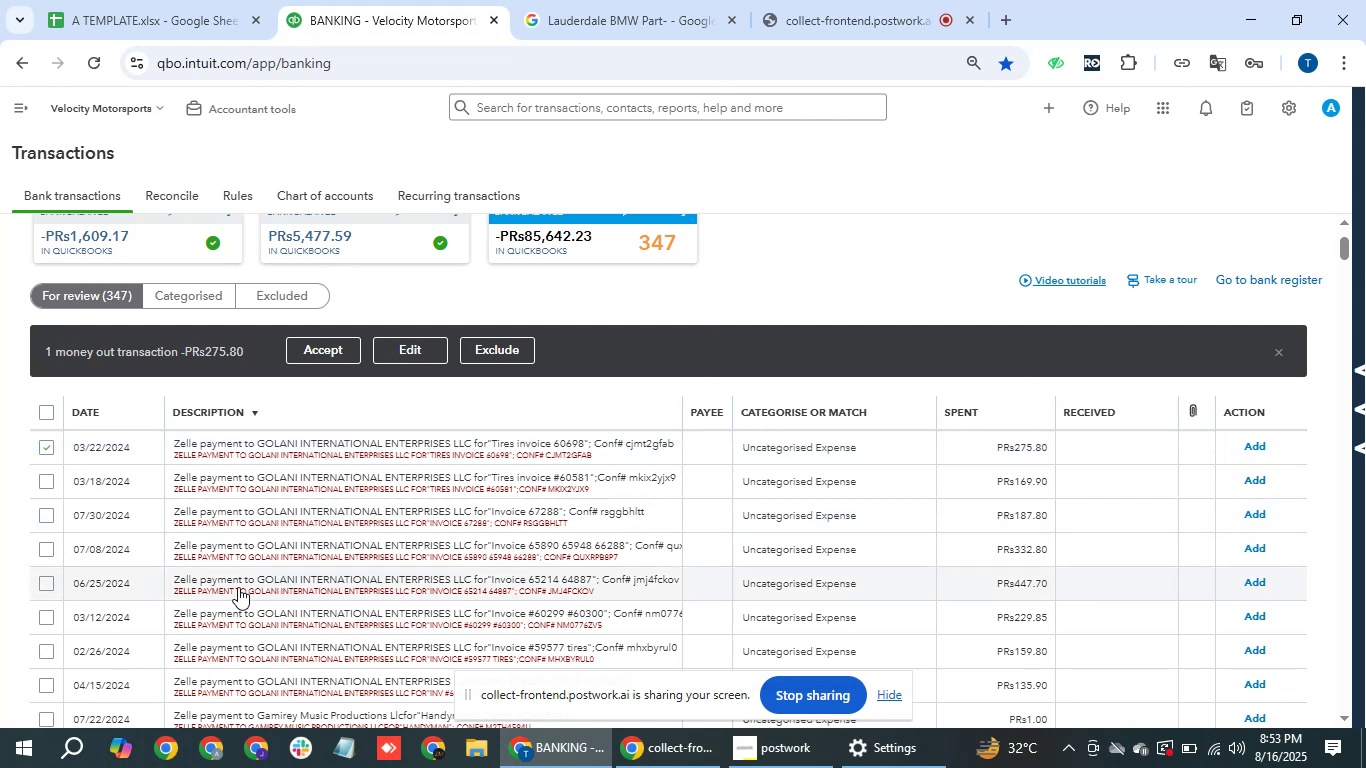 
scroll: coordinate [374, 605], scroll_direction: down, amount: 2.0
 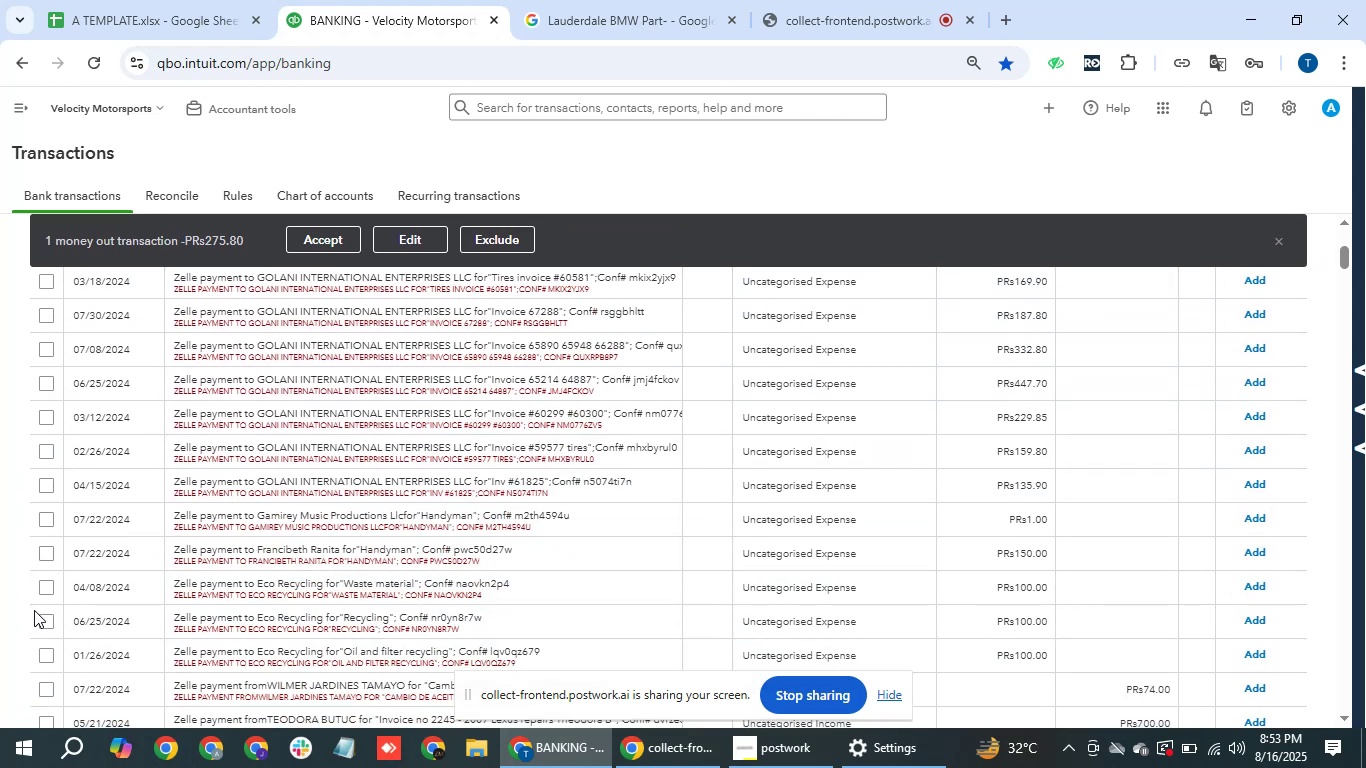 
wait(9.84)
 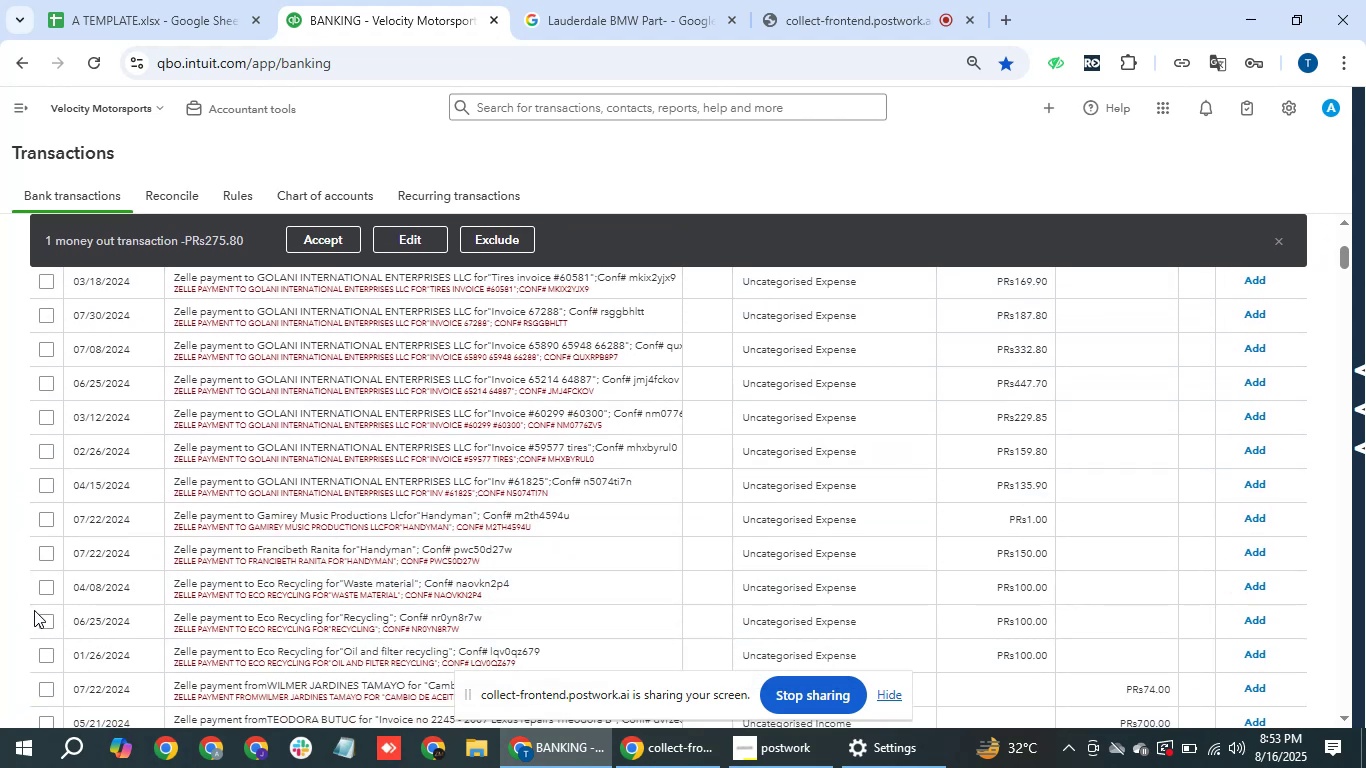 
hold_key(key=ShiftLeft, duration=1.33)
 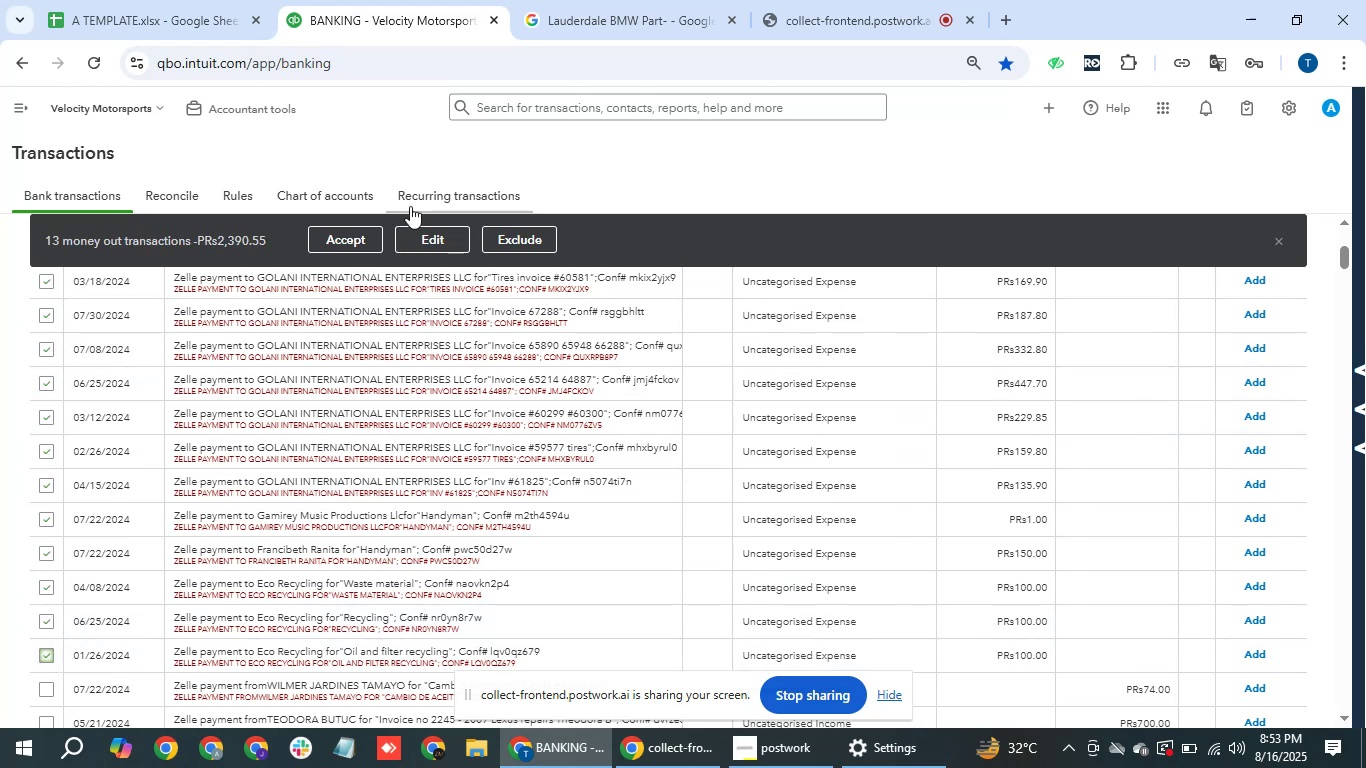 
left_click([444, 237])
 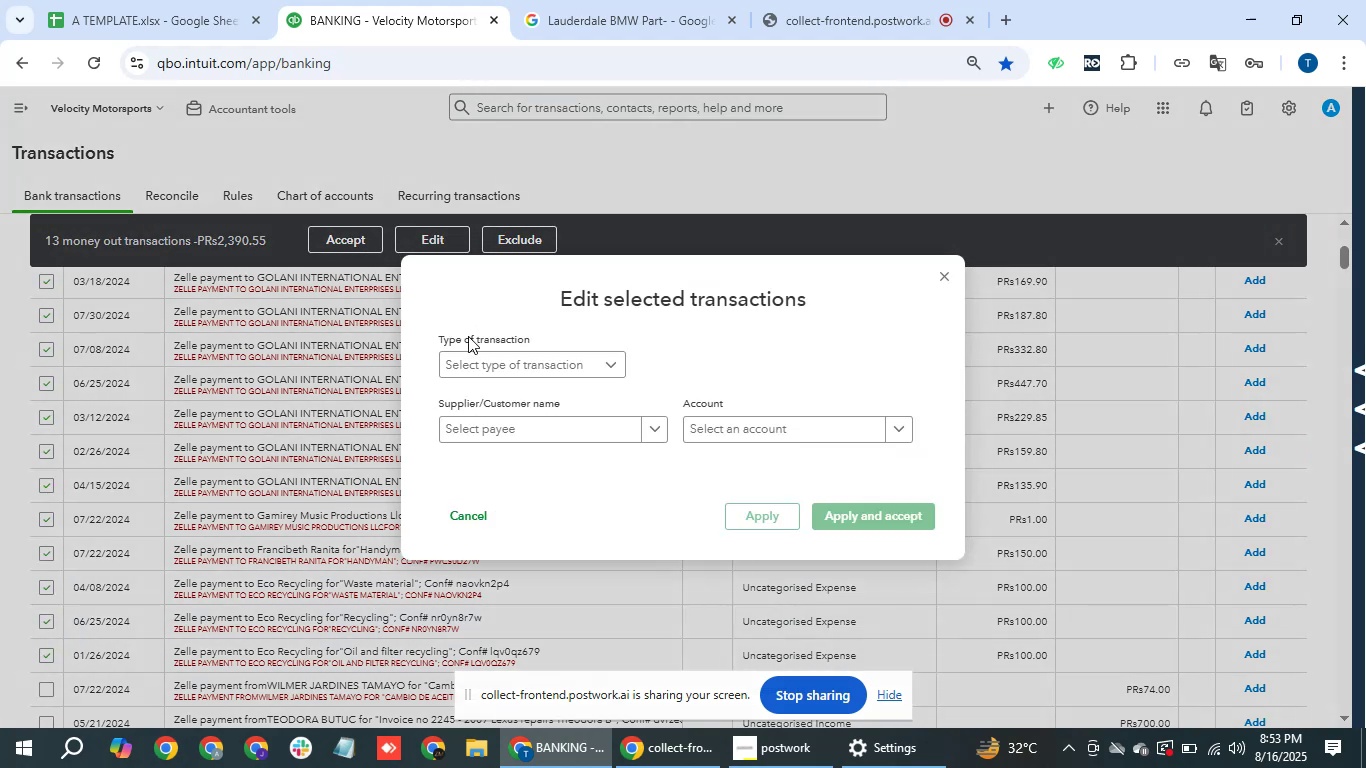 
left_click([530, 397])
 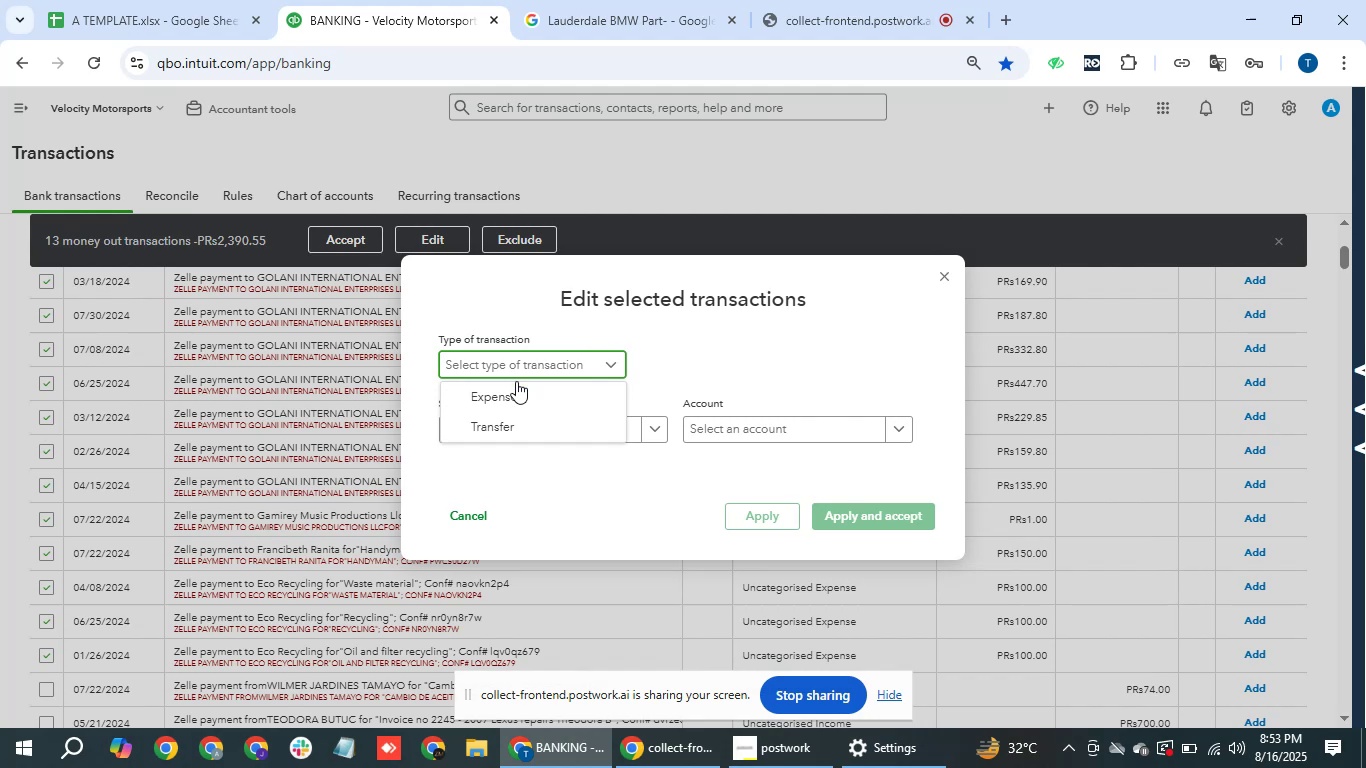 
left_click([505, 390])
 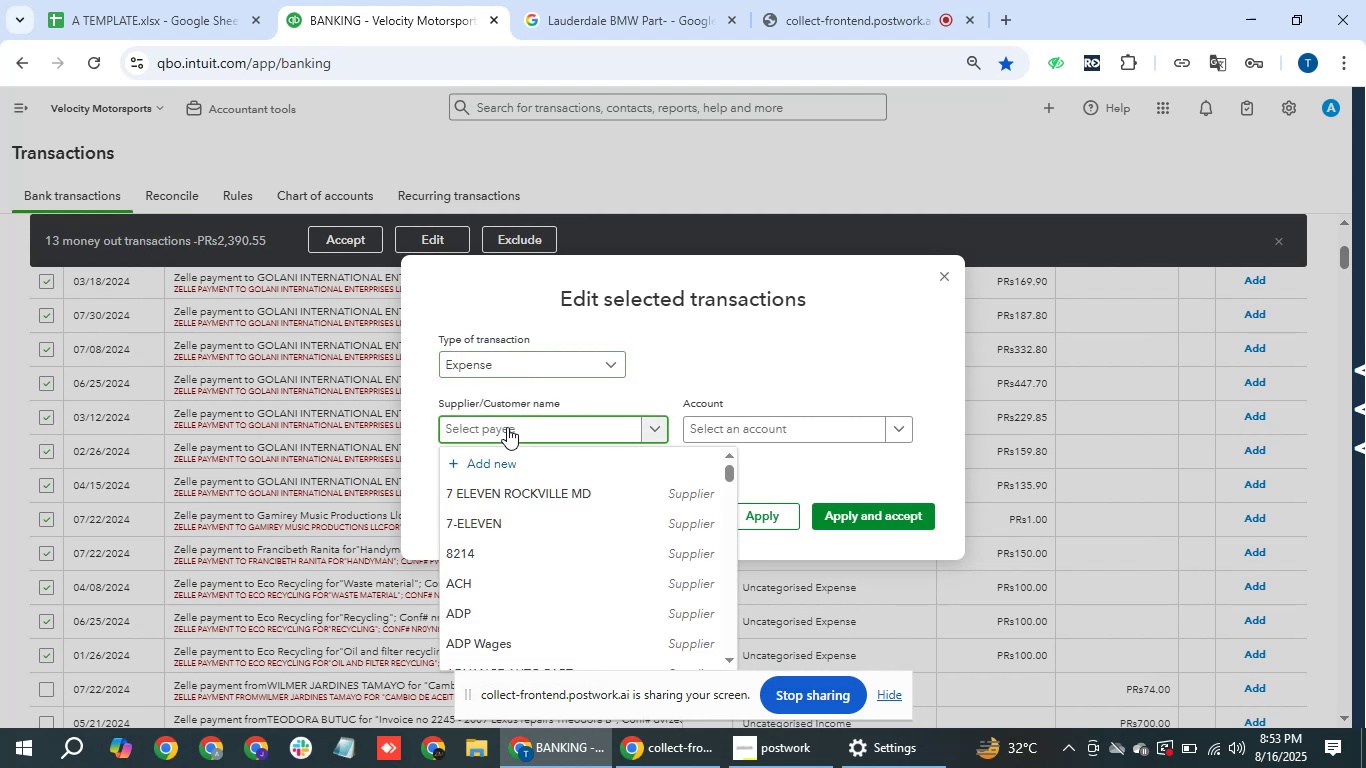 
type(Zelle)
 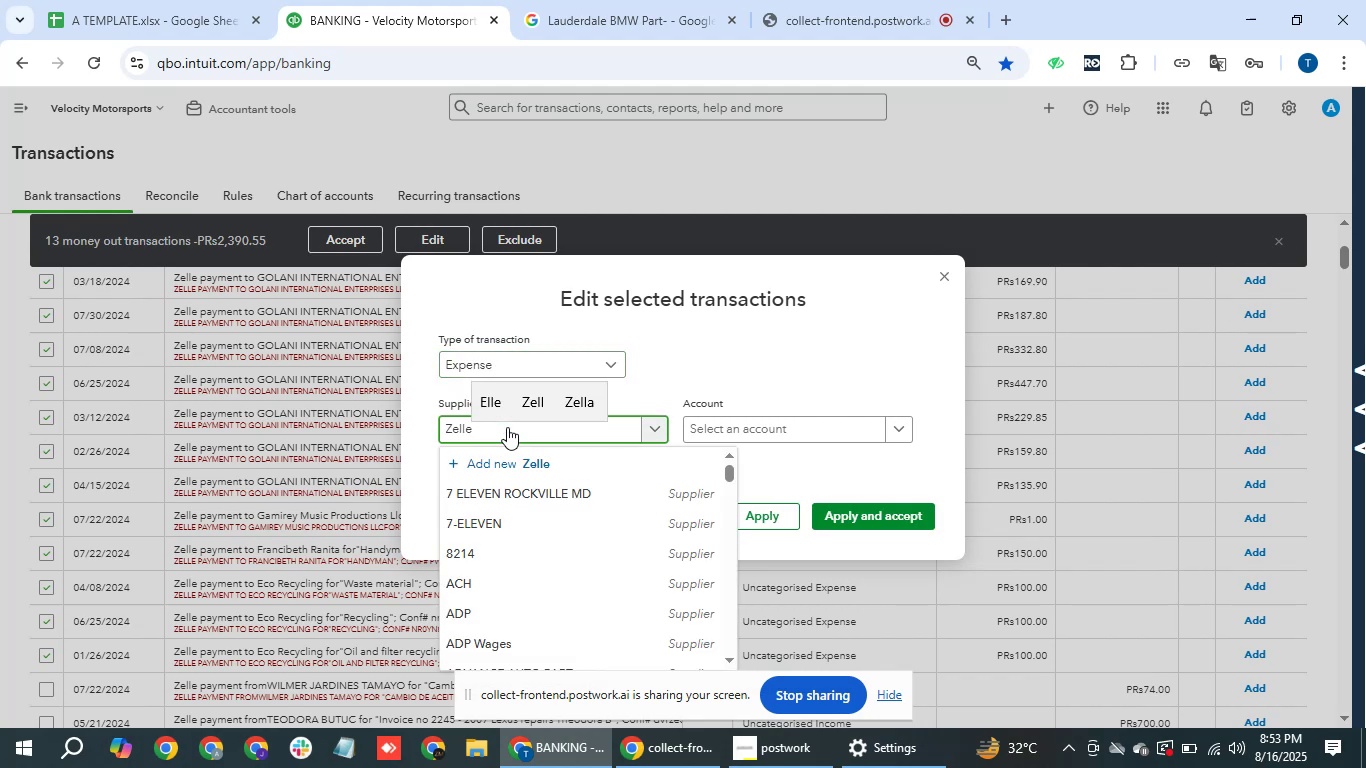 
key(ArrowDown)
 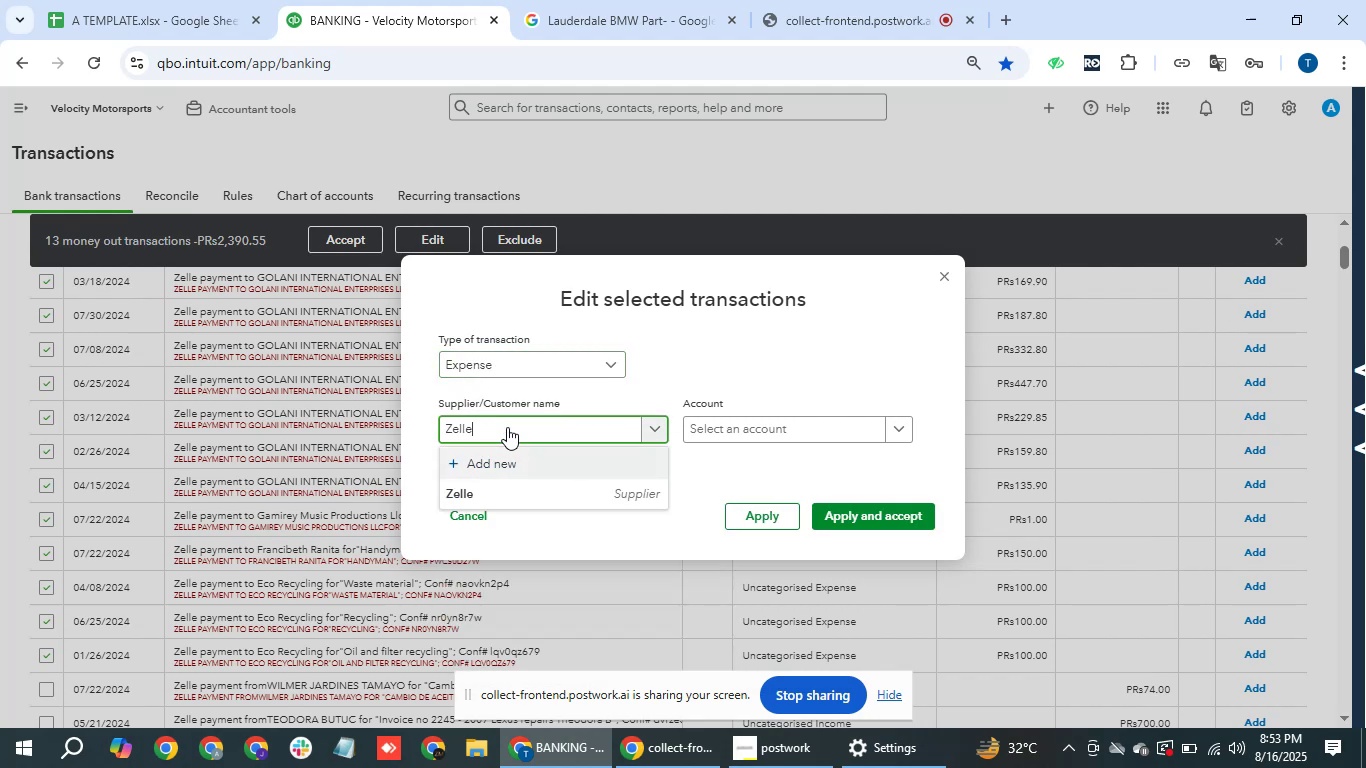 
key(ArrowDown)
 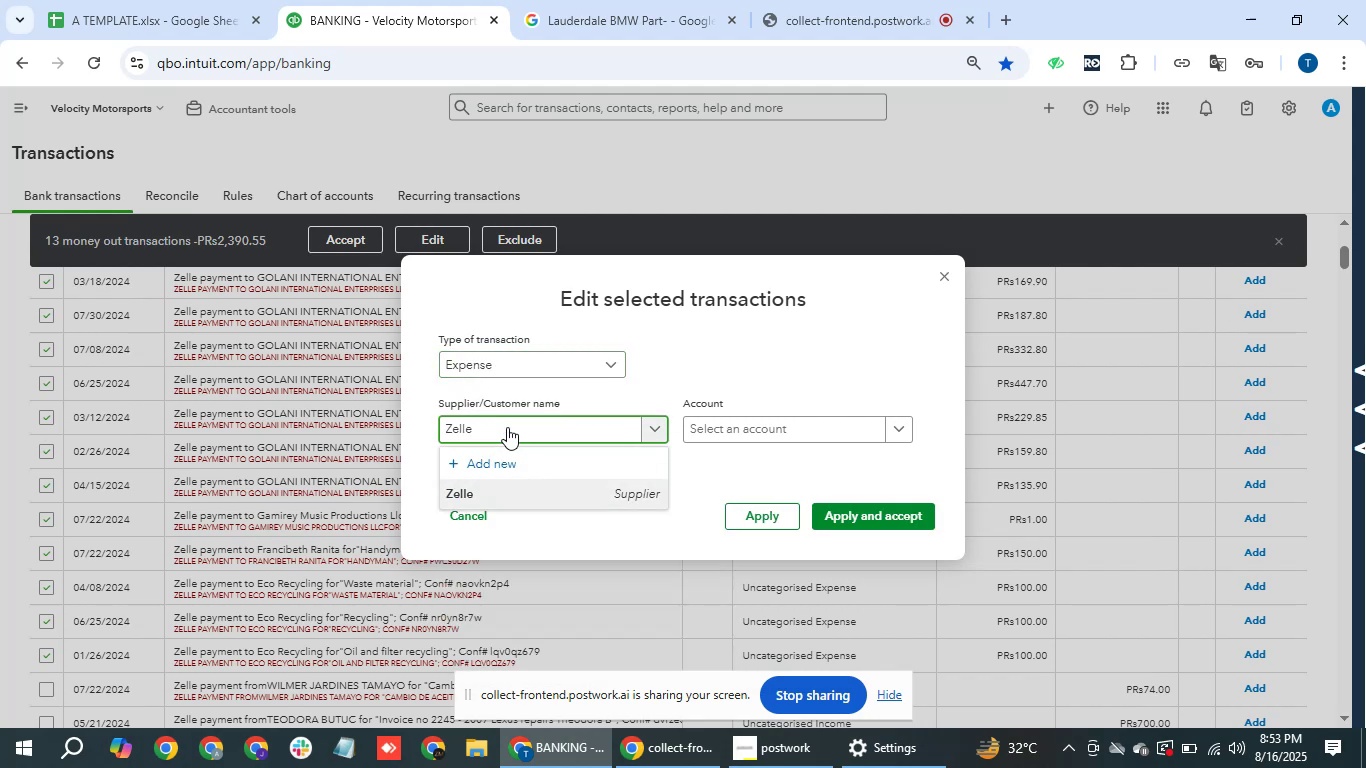 
key(Enter)
 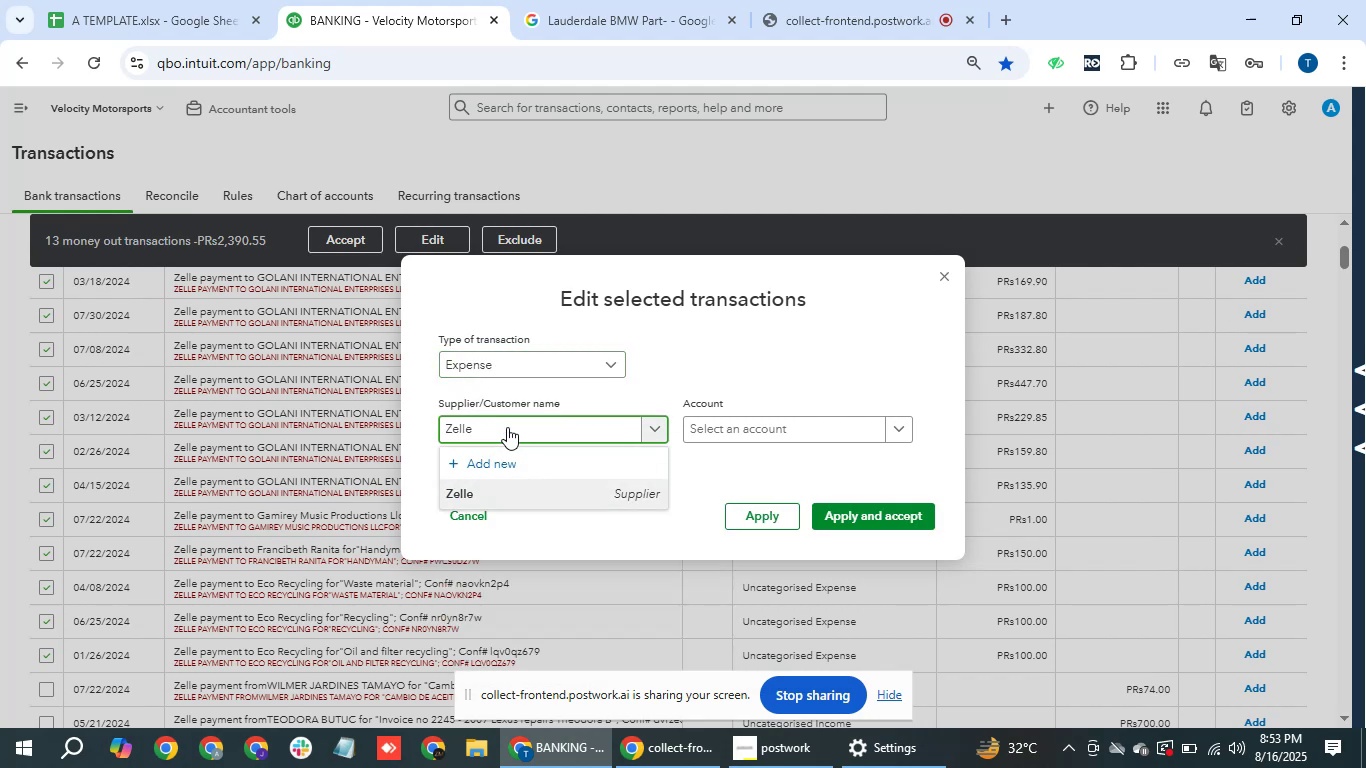 
key(Tab)
type(serv)
 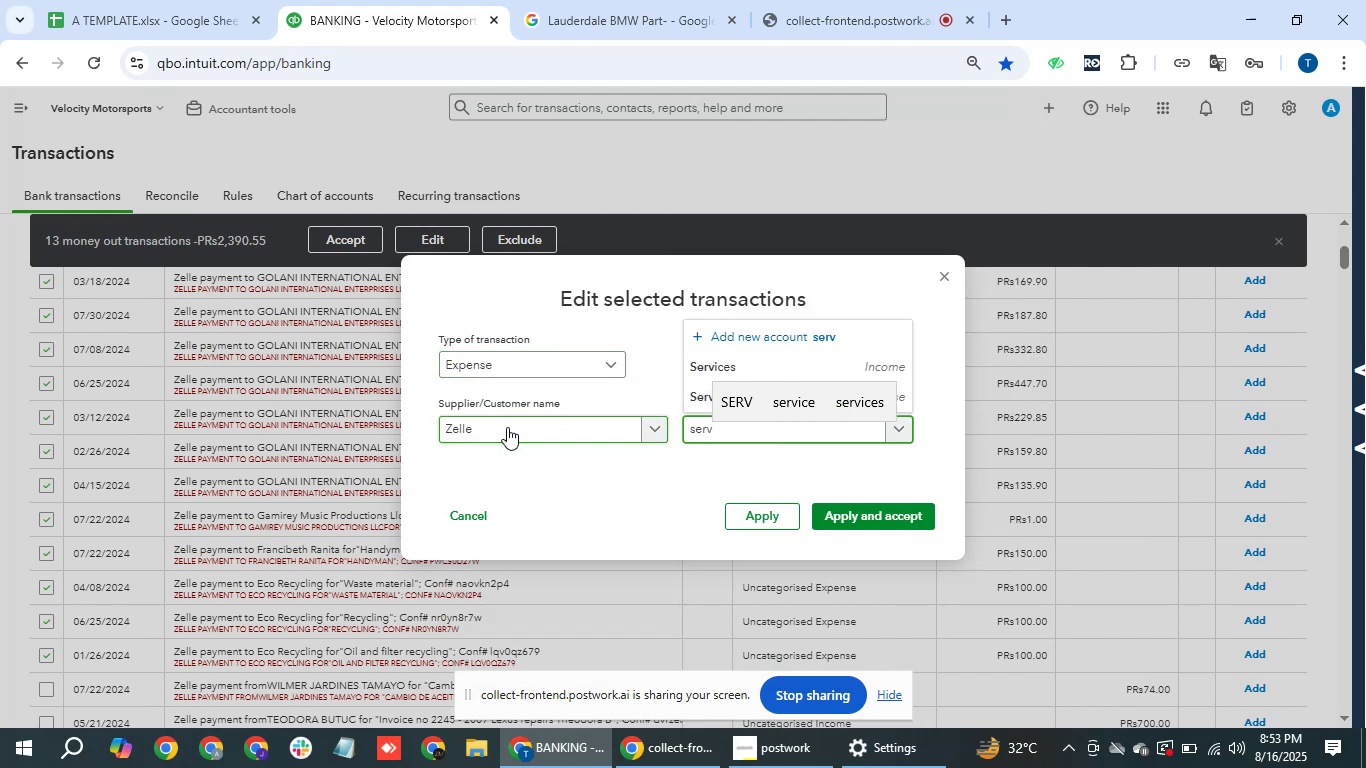 
key(ArrowDown)
 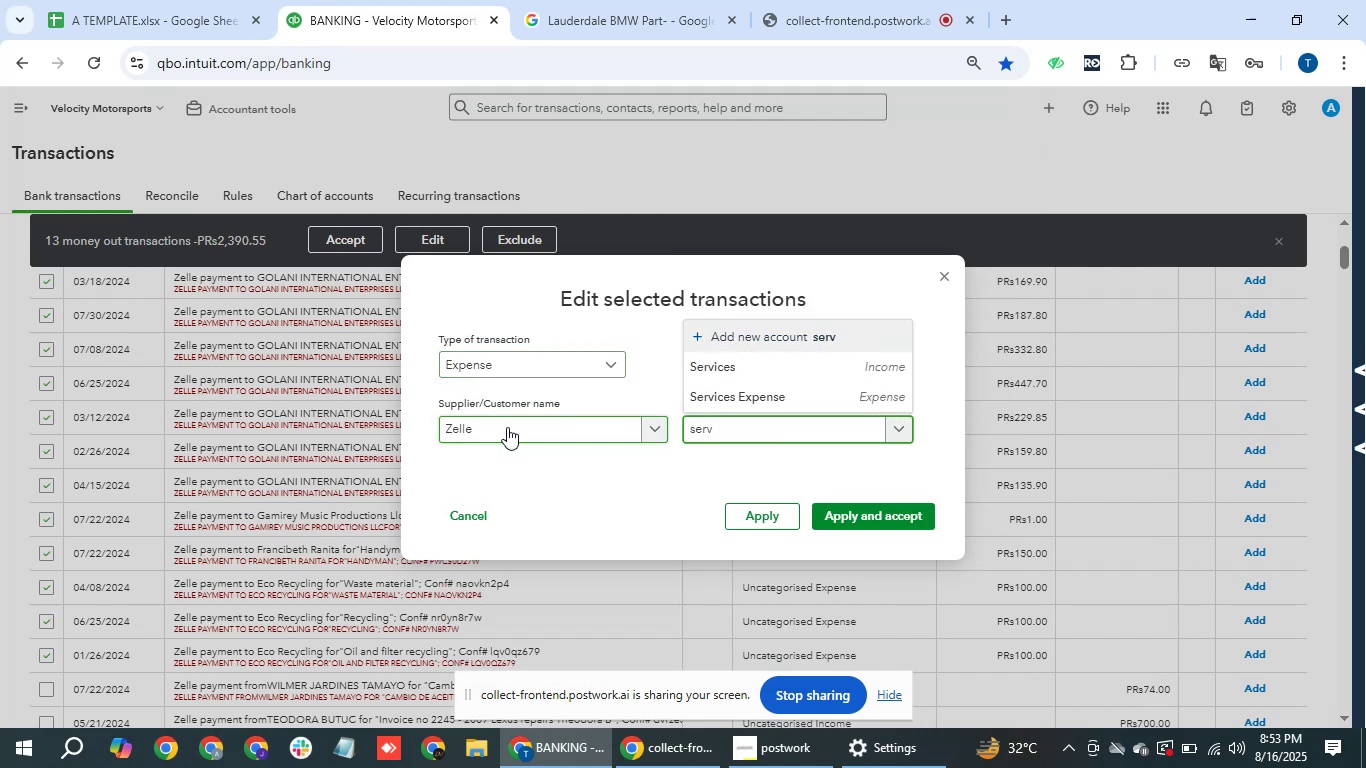 
key(ArrowDown)
 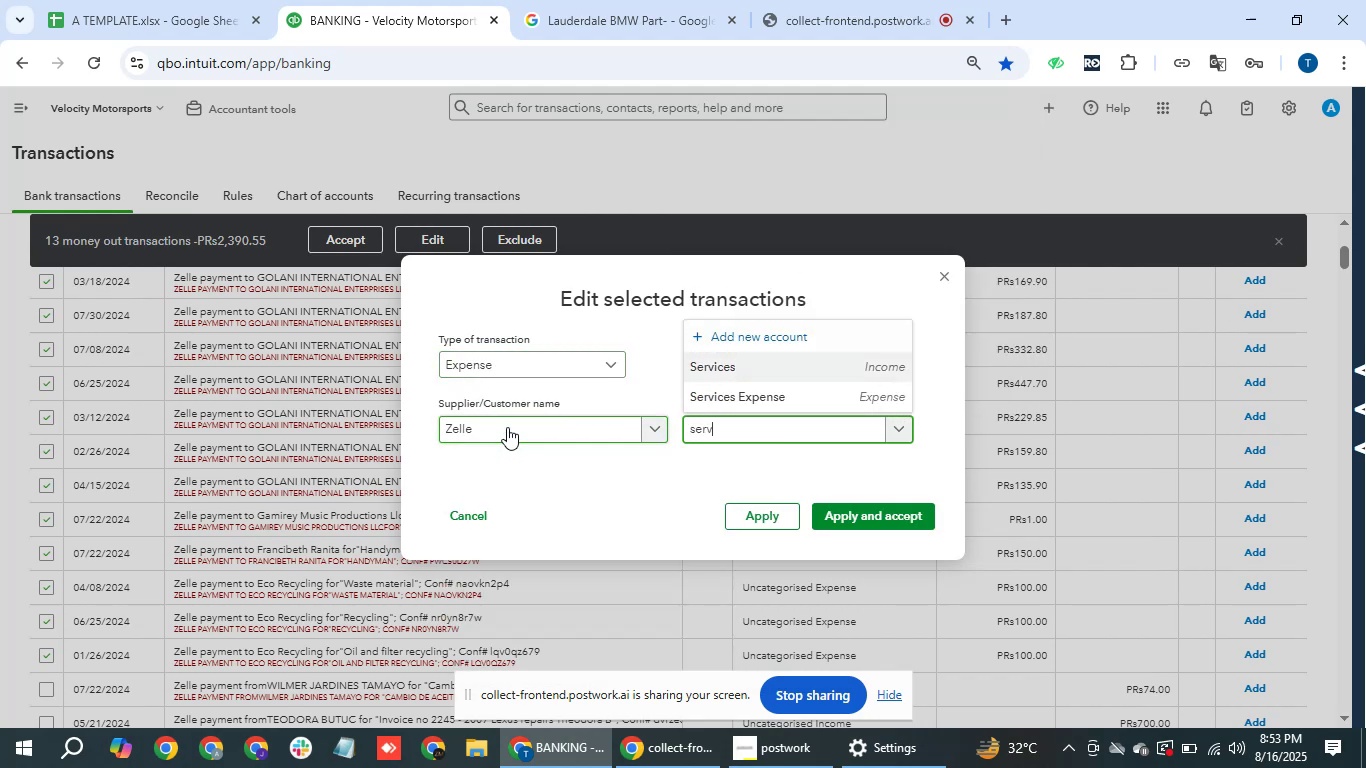 
key(ArrowDown)
 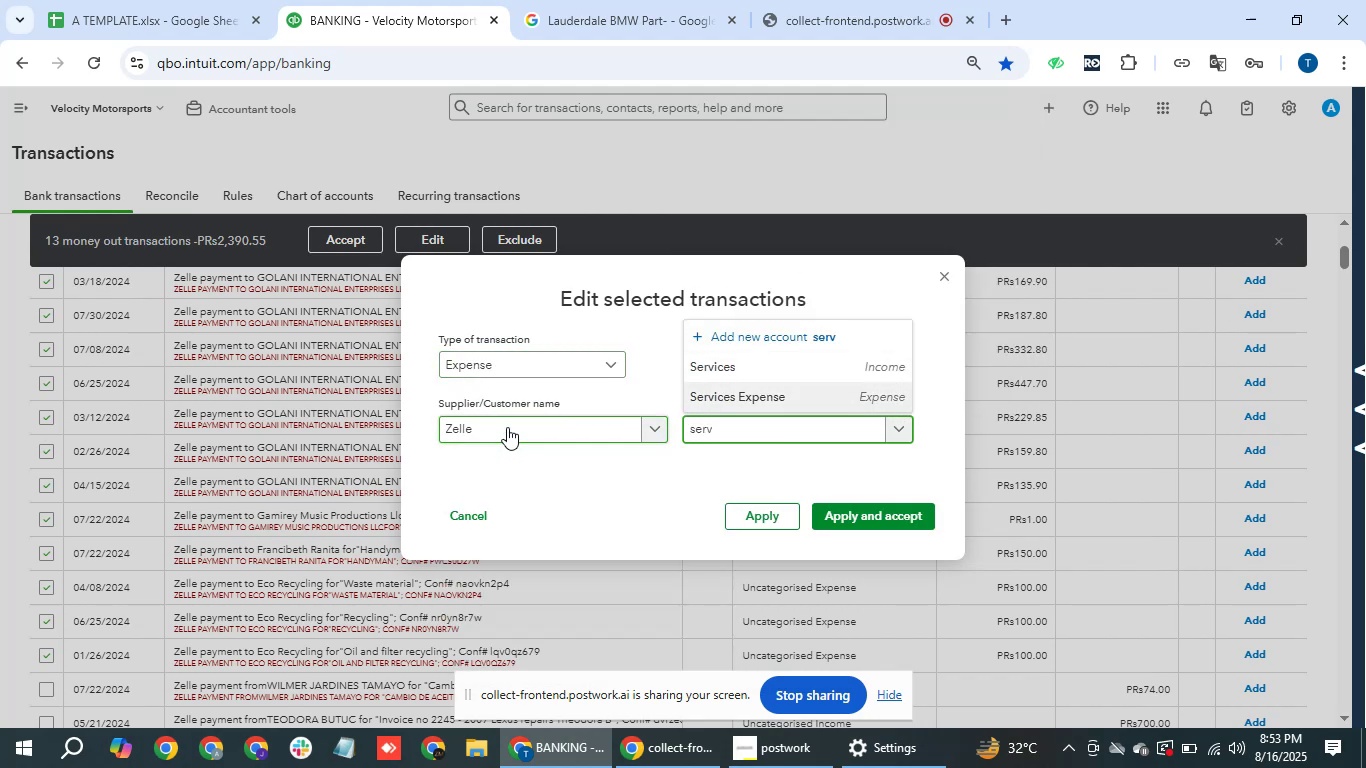 
key(Enter)
 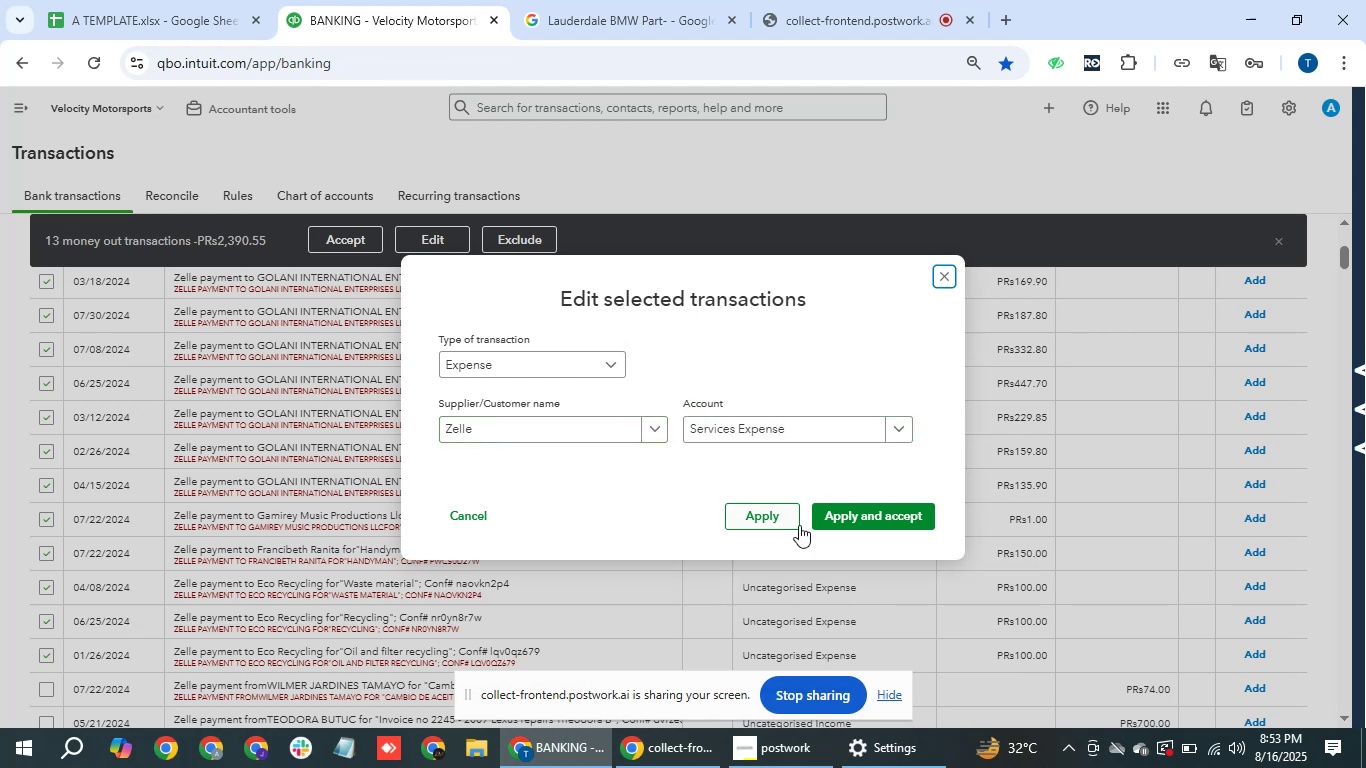 
left_click([883, 521])
 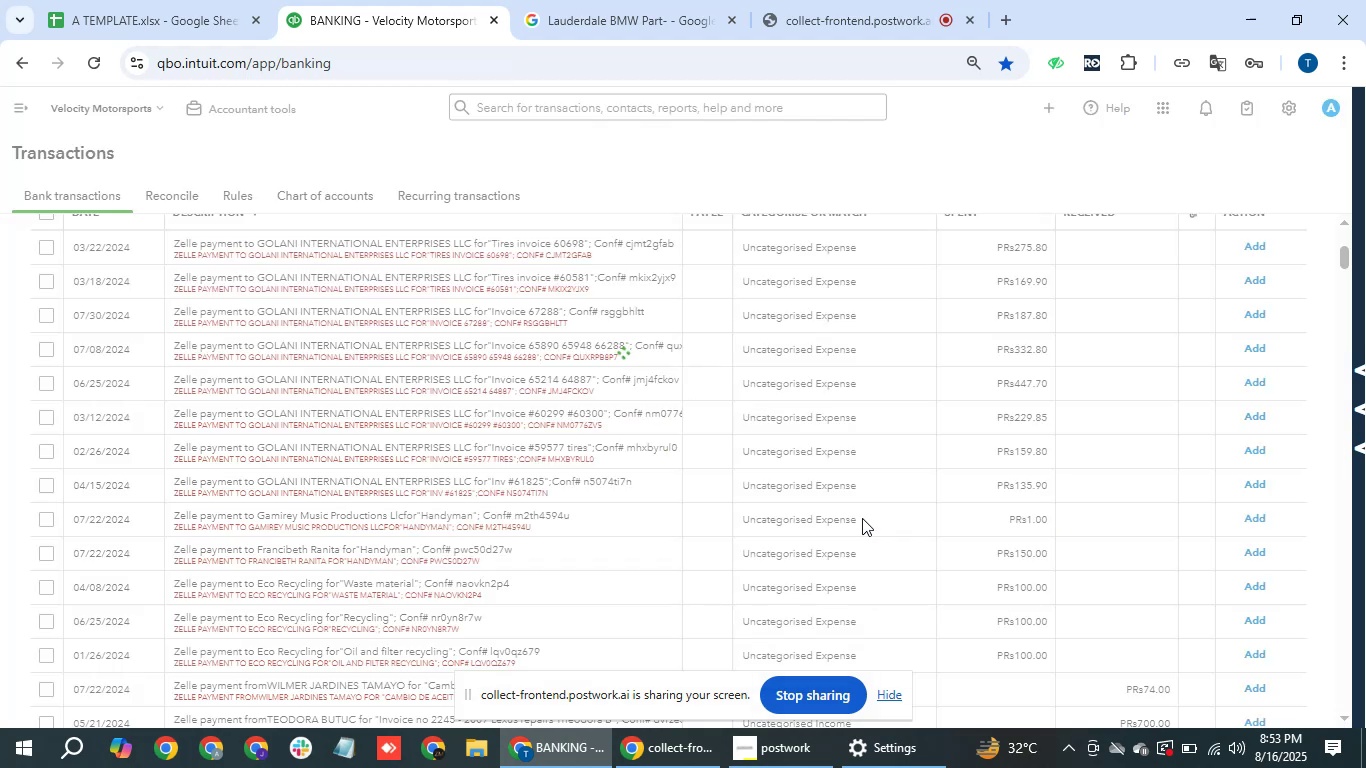 
wait(10.38)
 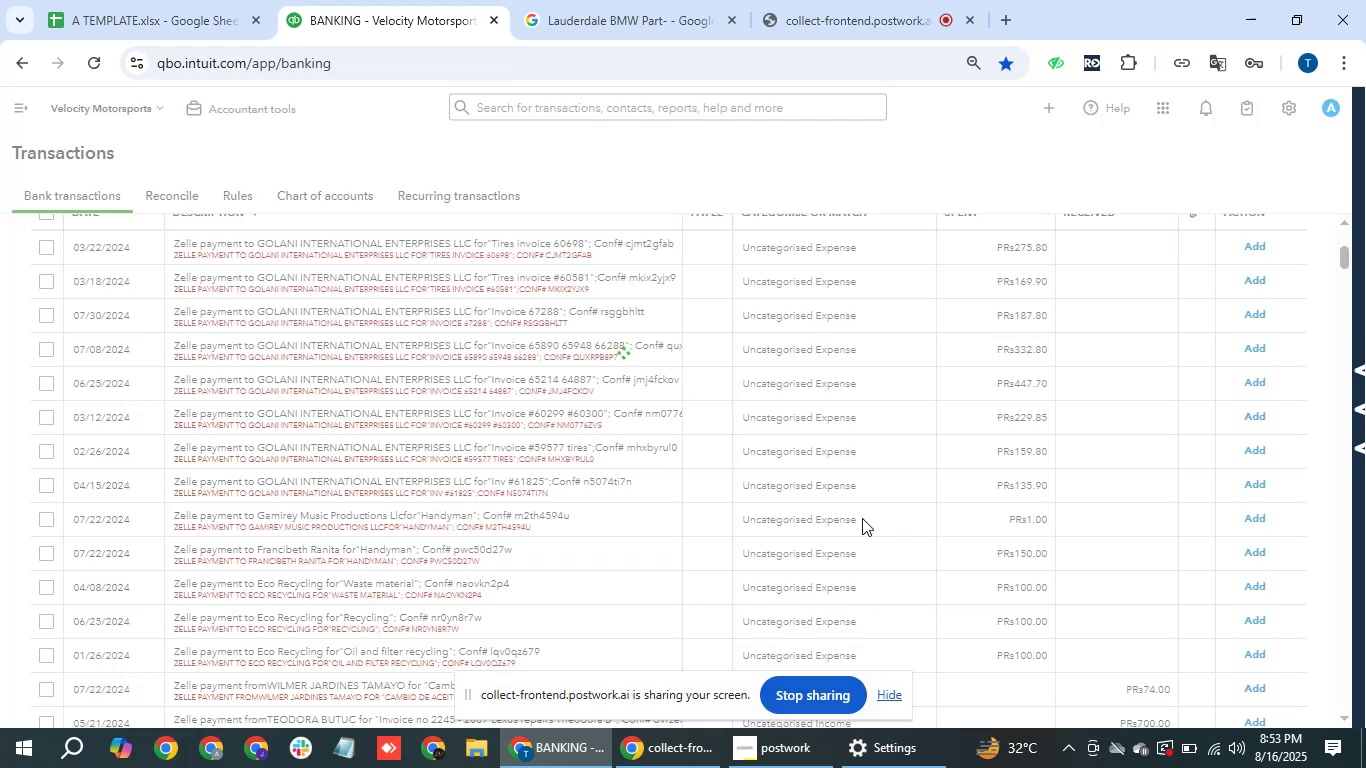 
scroll: coordinate [594, 508], scroll_direction: down, amount: 39.0
 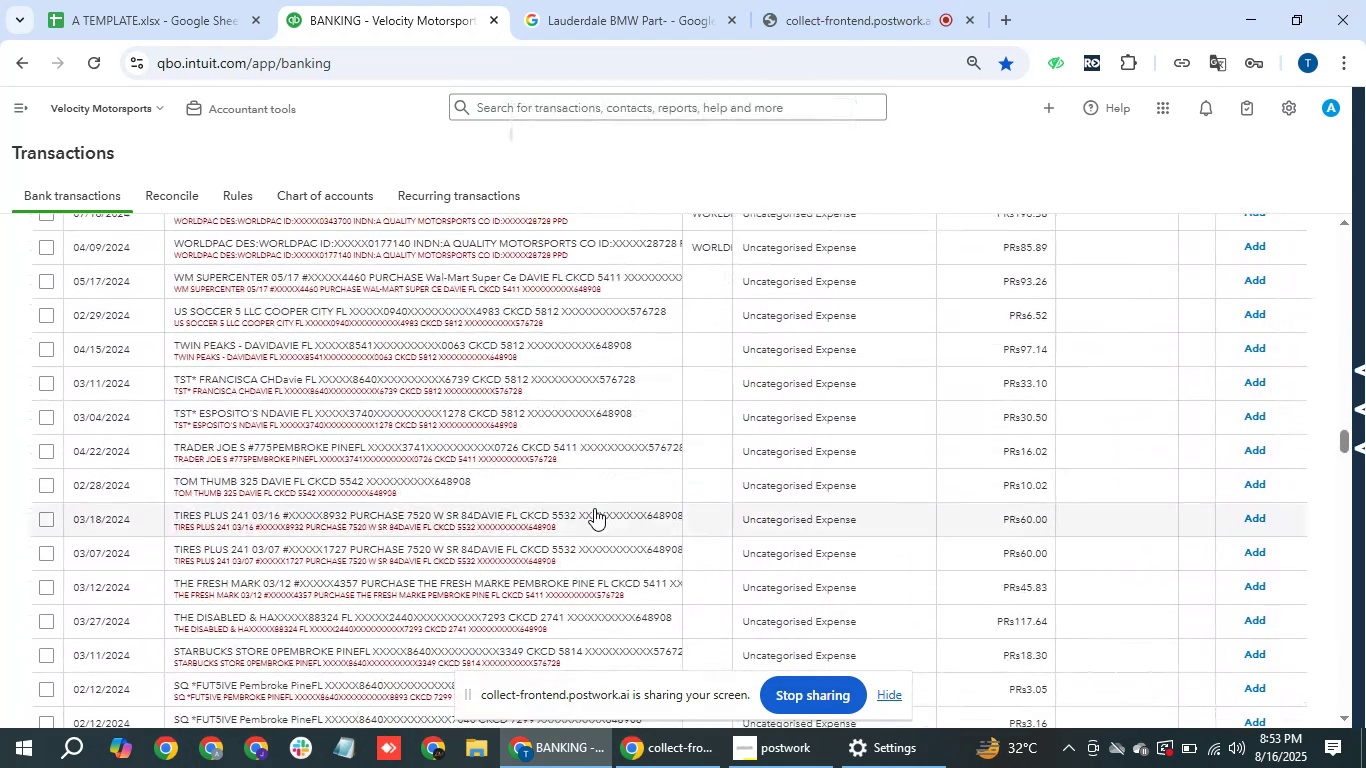 
scroll: coordinate [595, 508], scroll_direction: up, amount: 9.0
 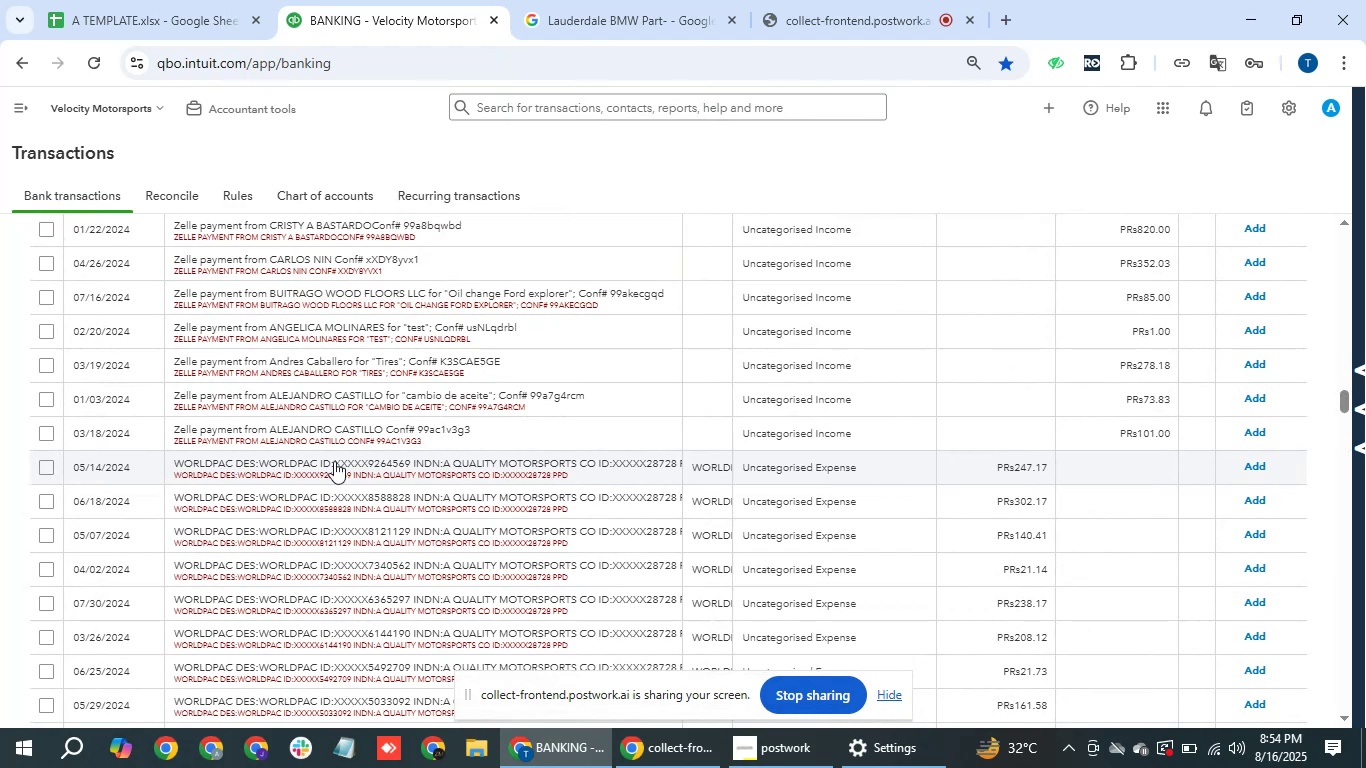 
scroll: coordinate [352, 556], scroll_direction: down, amount: 7.0
 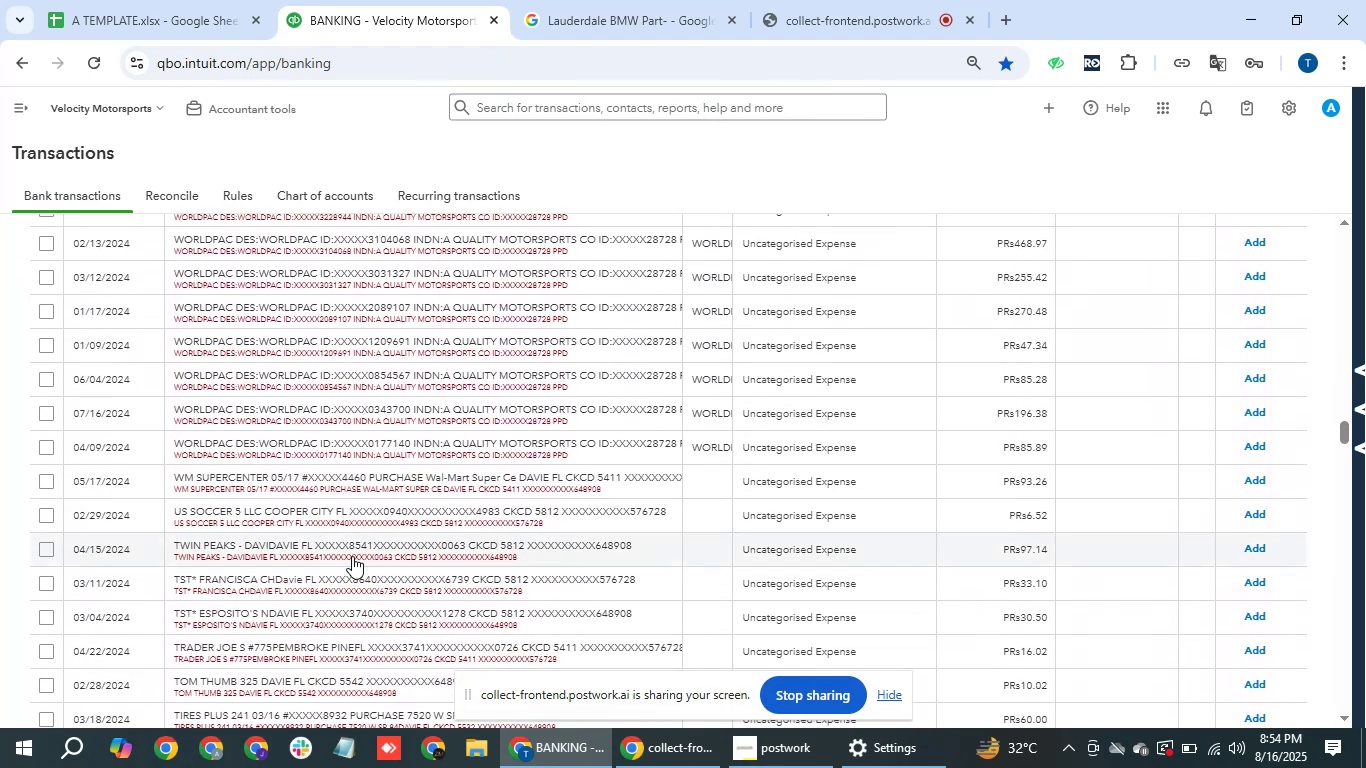 
scroll: coordinate [344, 525], scroll_direction: up, amount: 2.0
 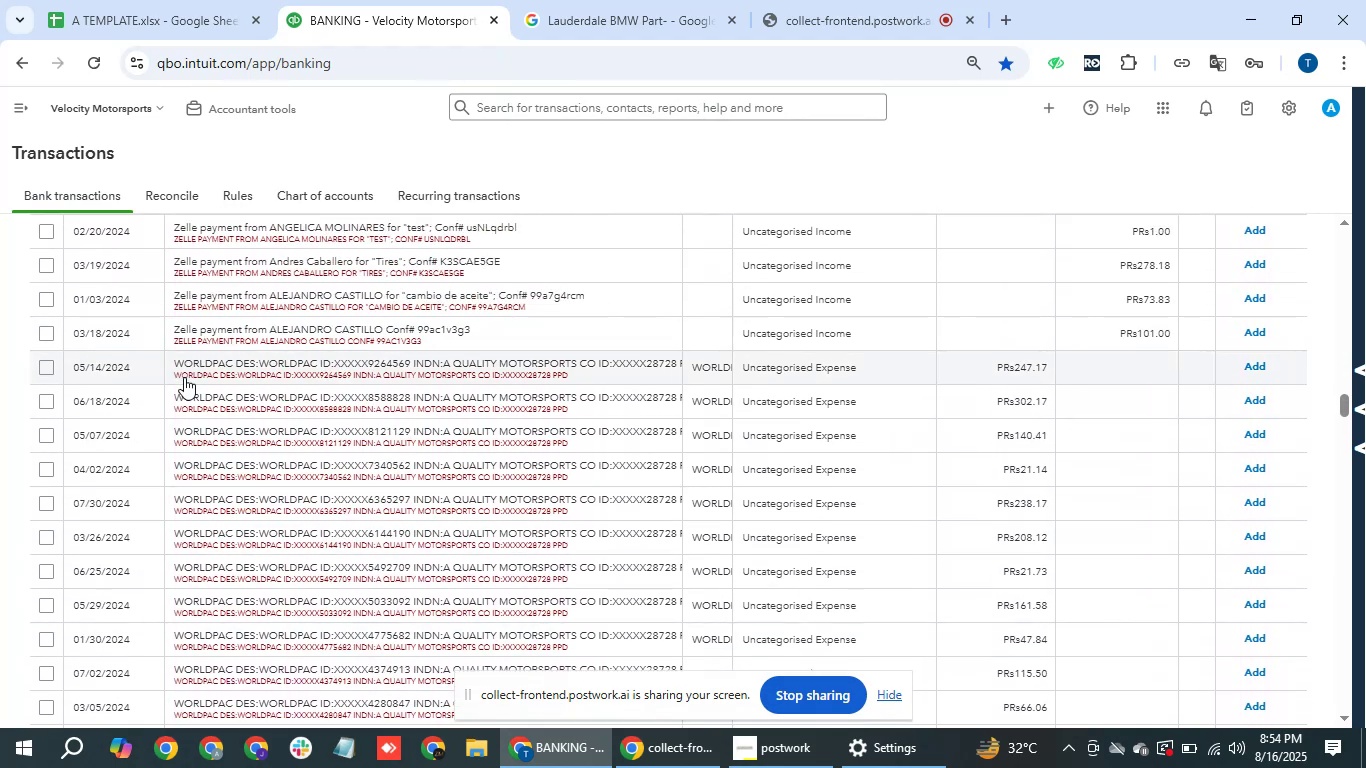 
left_click_drag(start_coordinate=[169, 360], to_coordinate=[236, 370])
 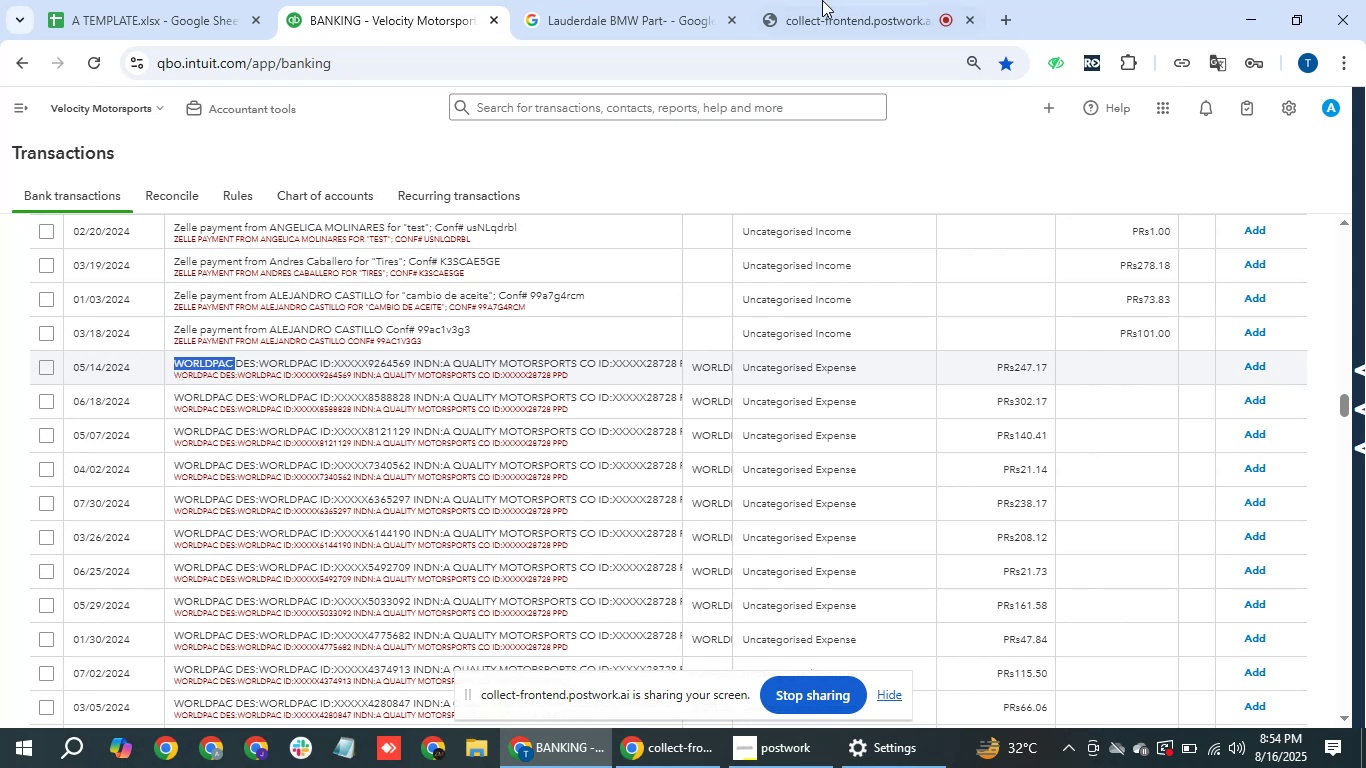 
key(Control+C)
 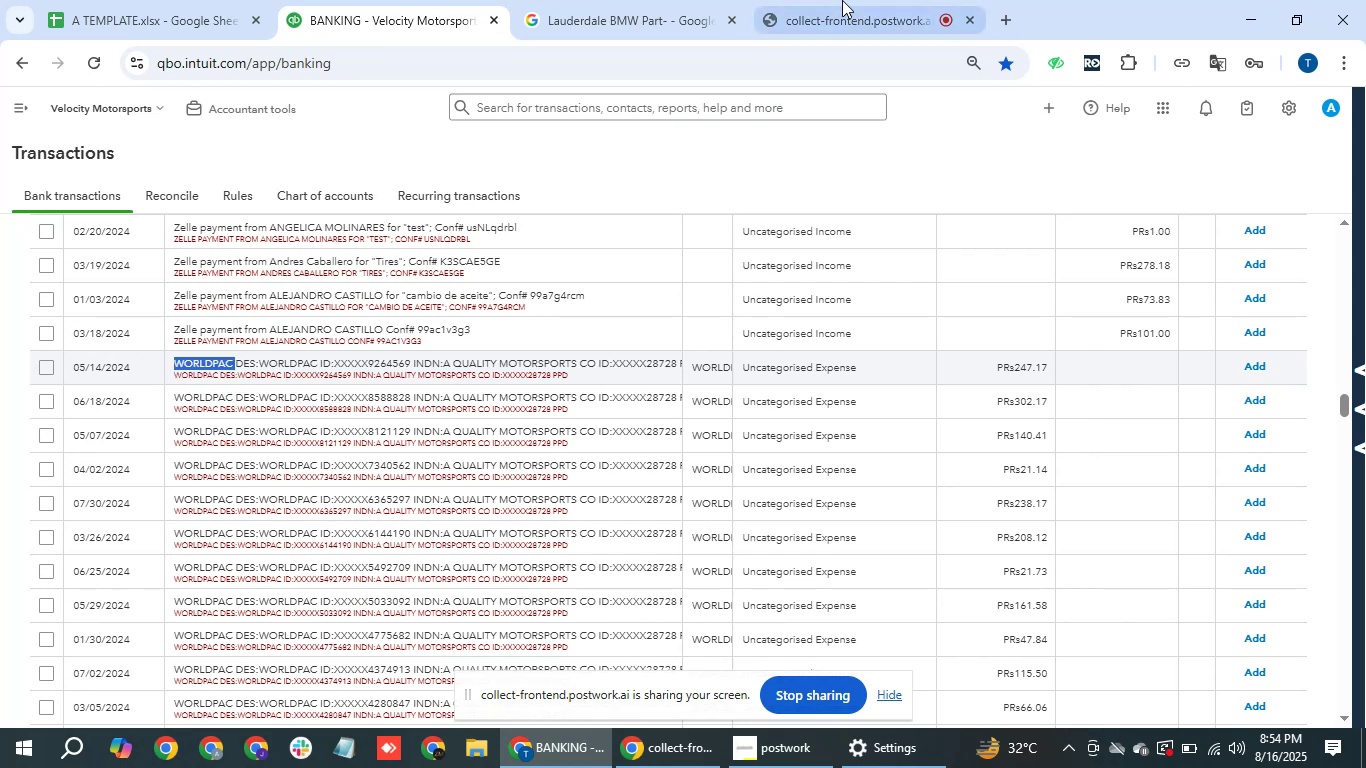 
left_click([691, 5])
 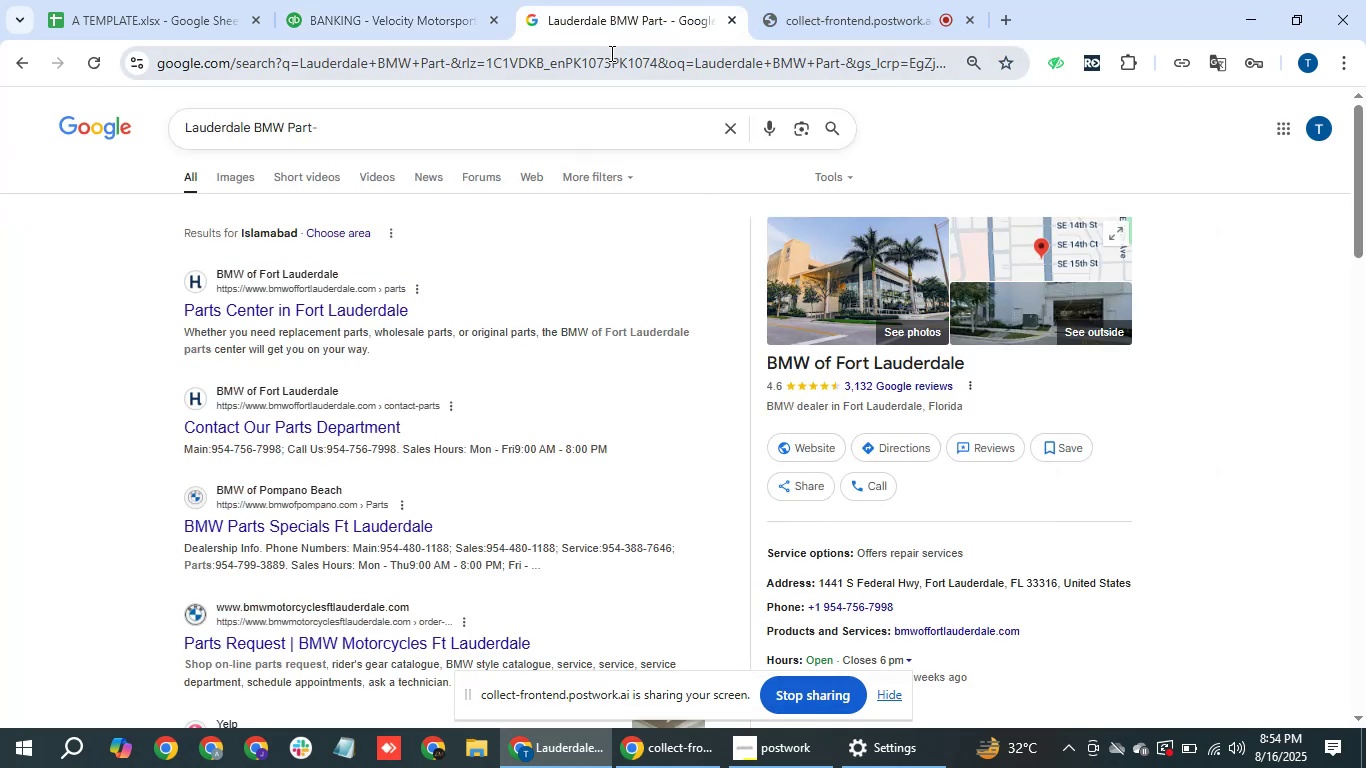 
double_click([610, 53])
 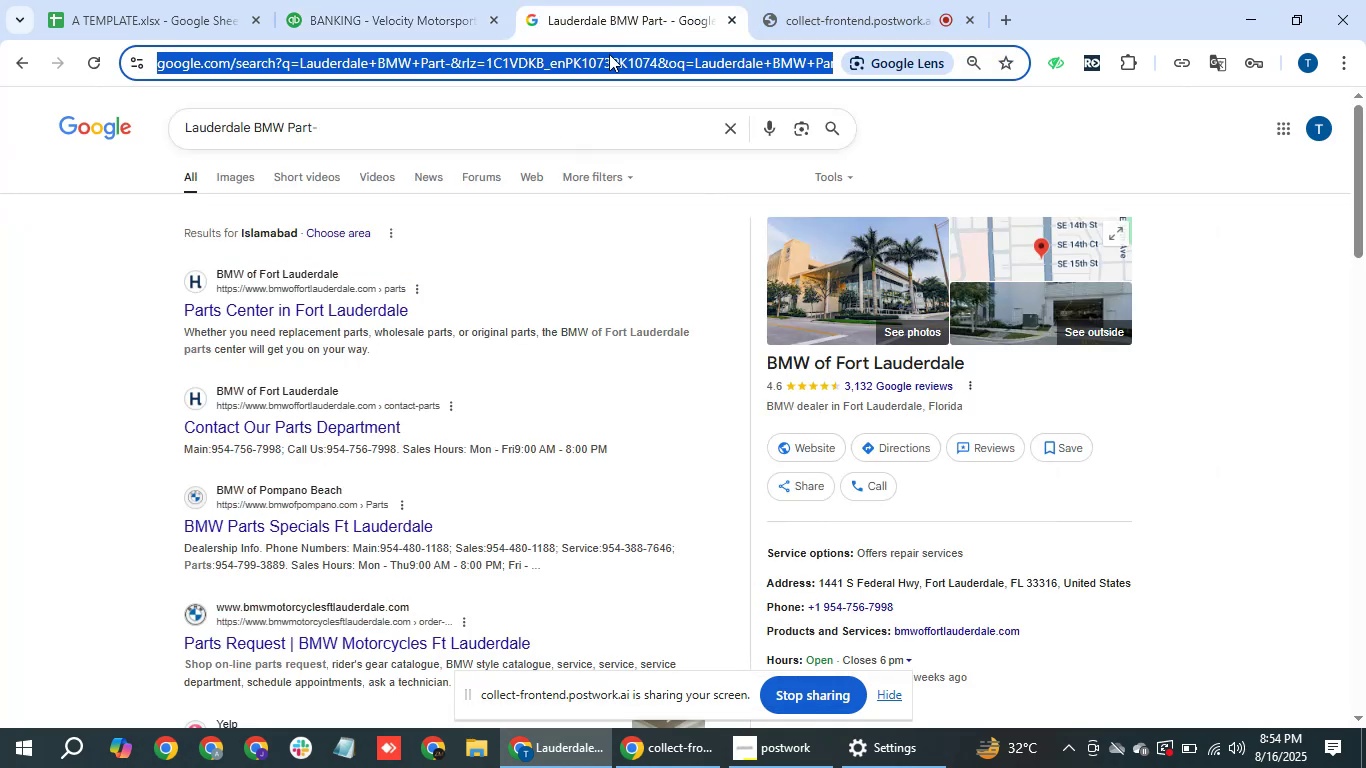 
key(Control+V)
 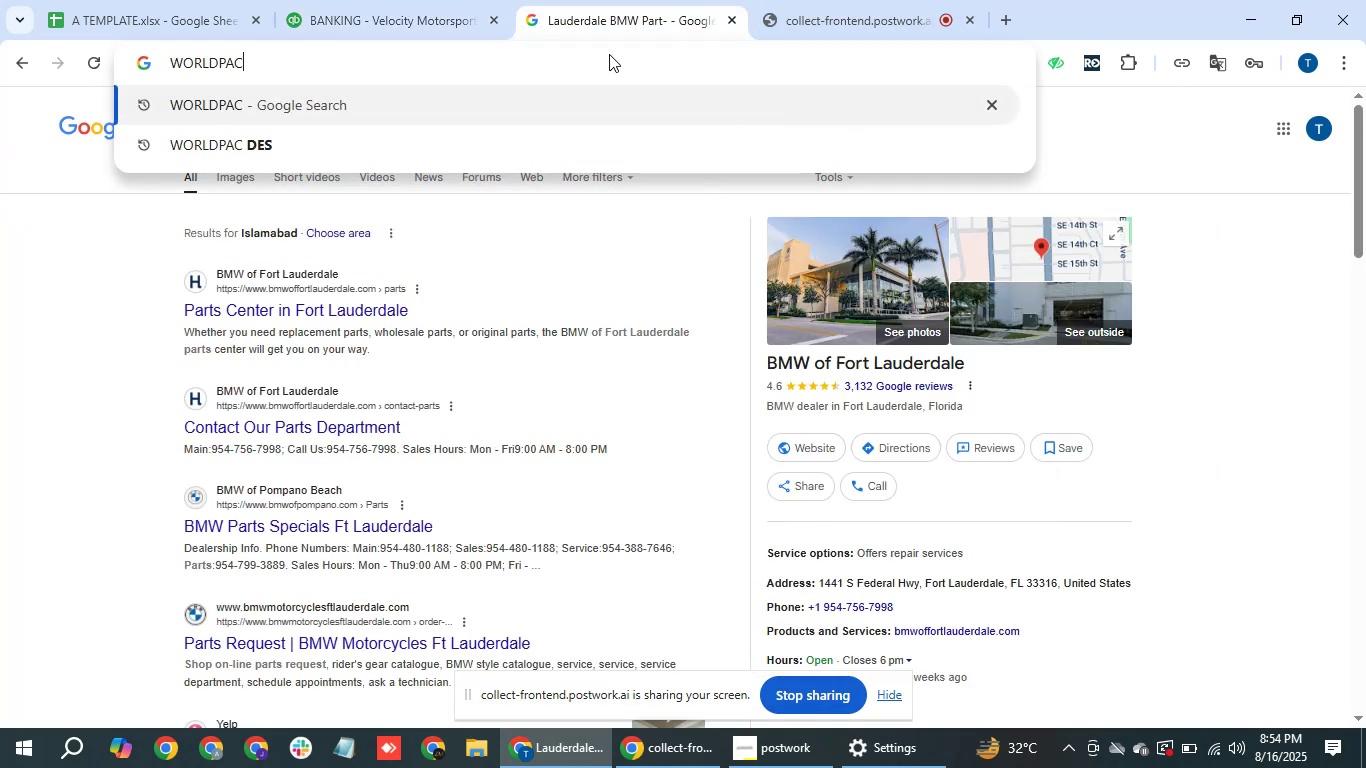 
key(Enter)
 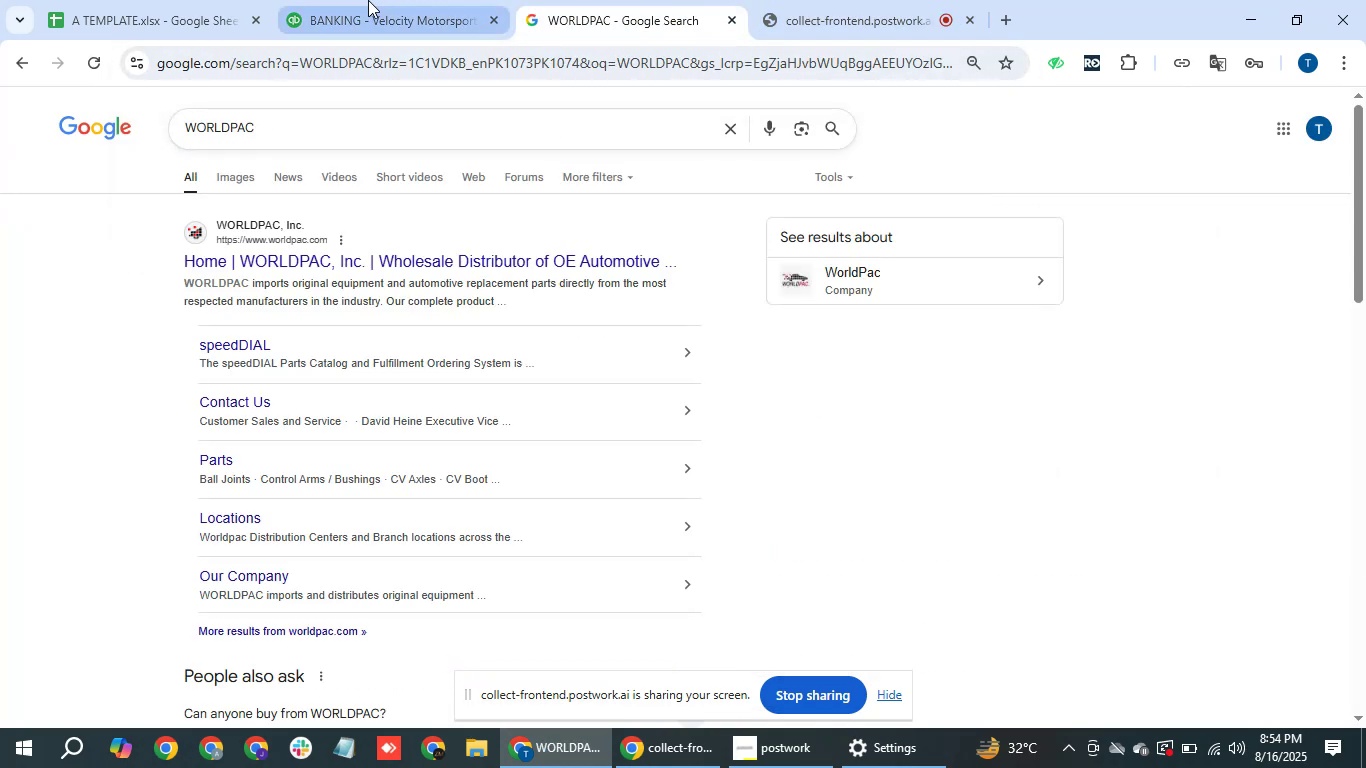 
wait(5.04)
 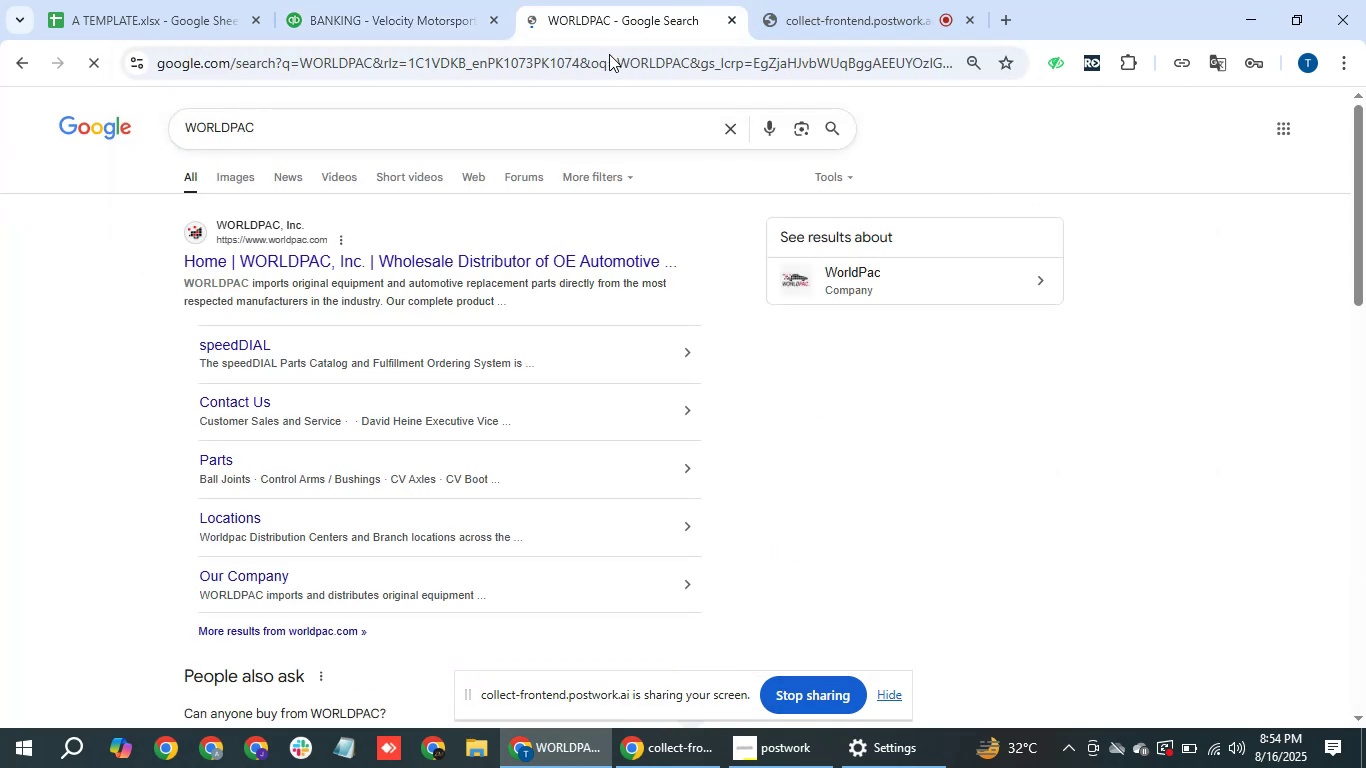 
left_click([368, 0])
 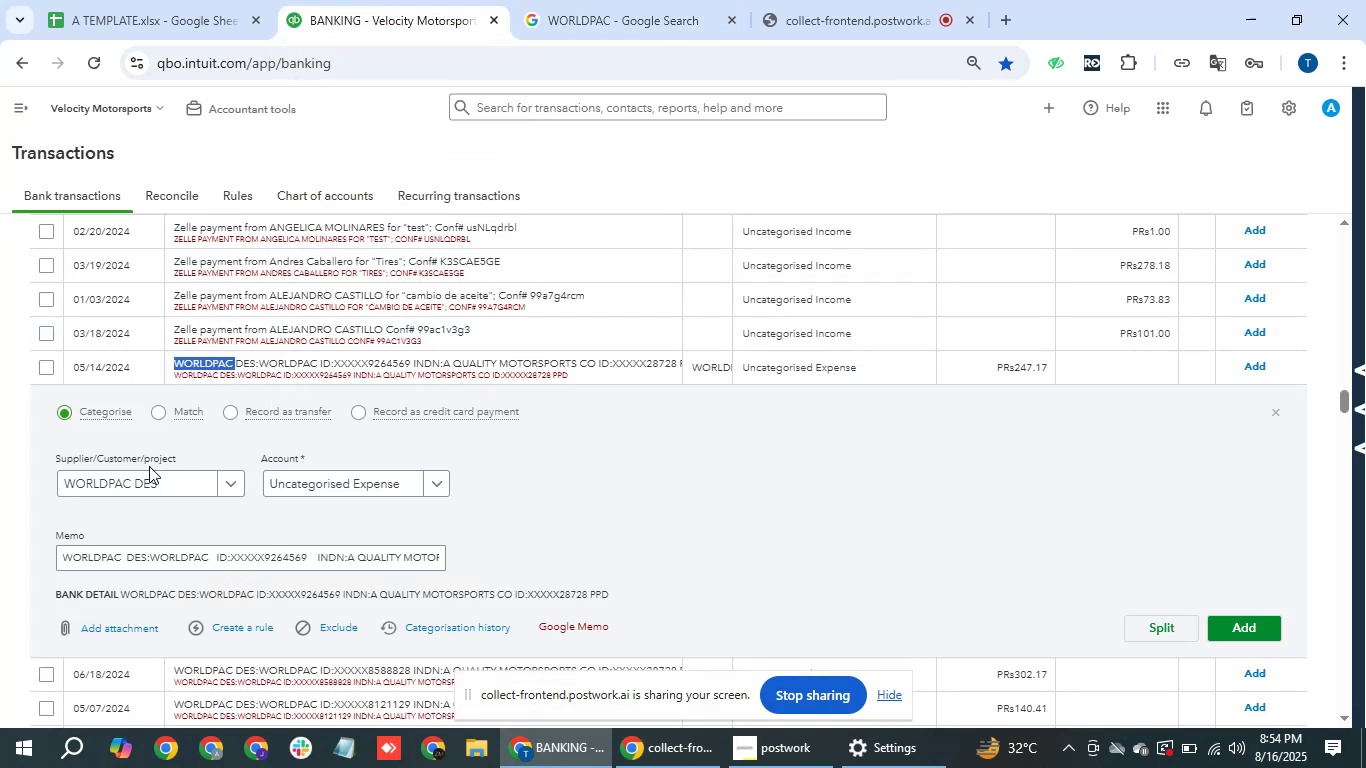 
left_click([316, 479])
 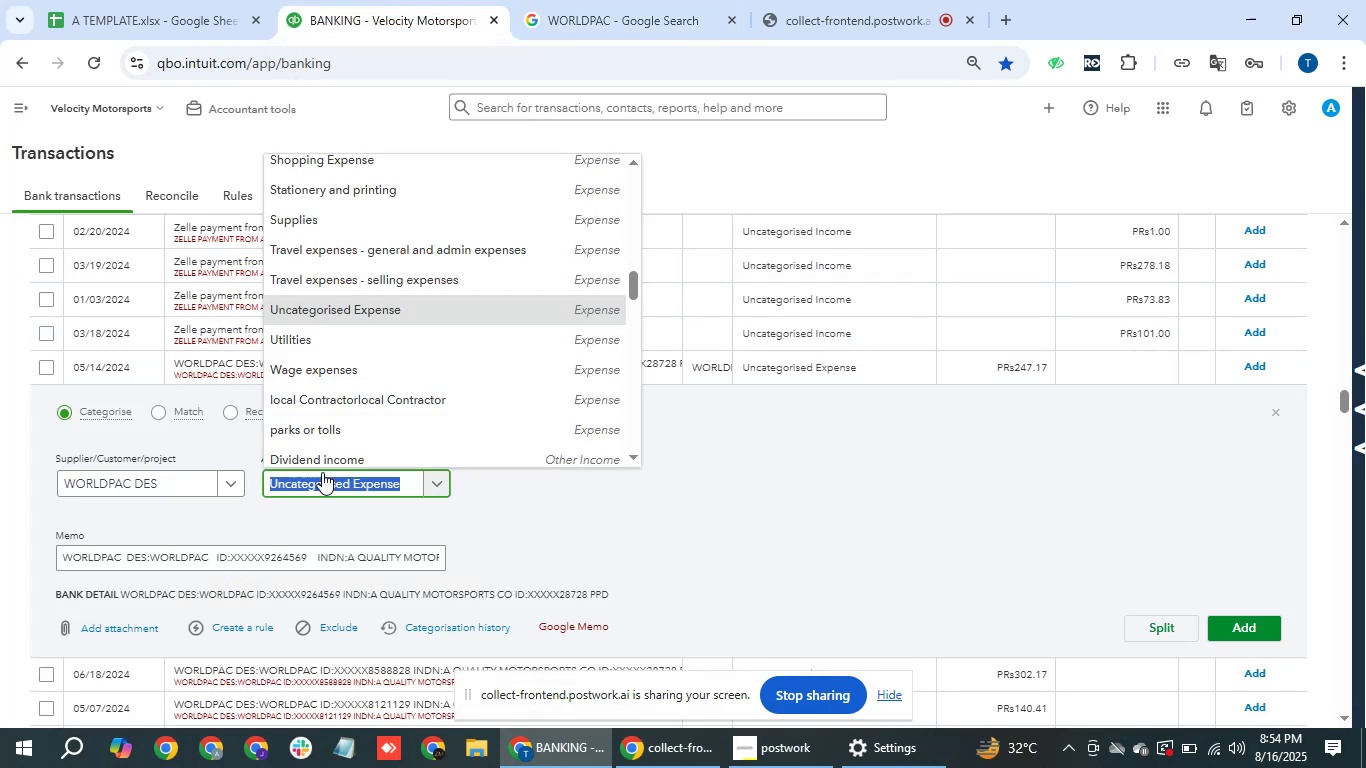 
type(equu)
key(Backspace)
 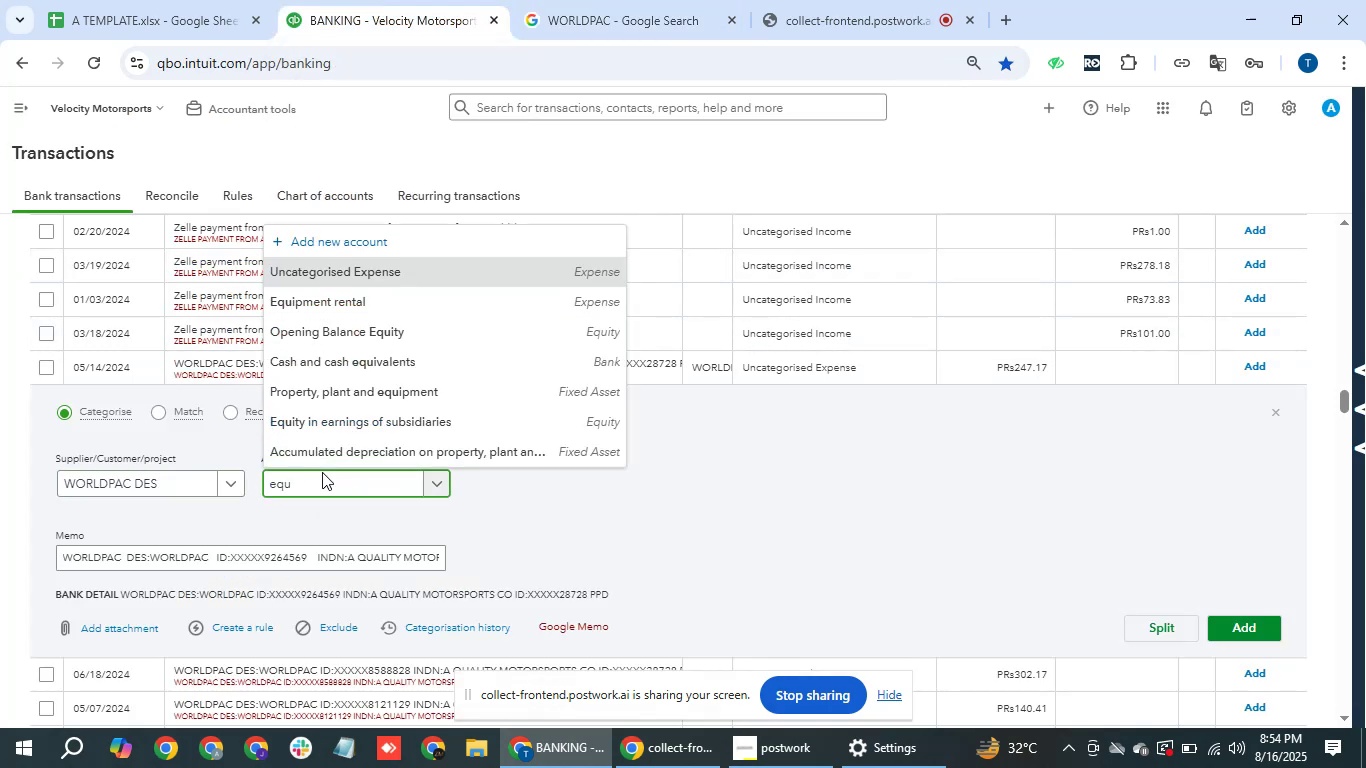 
key(ArrowDown)
 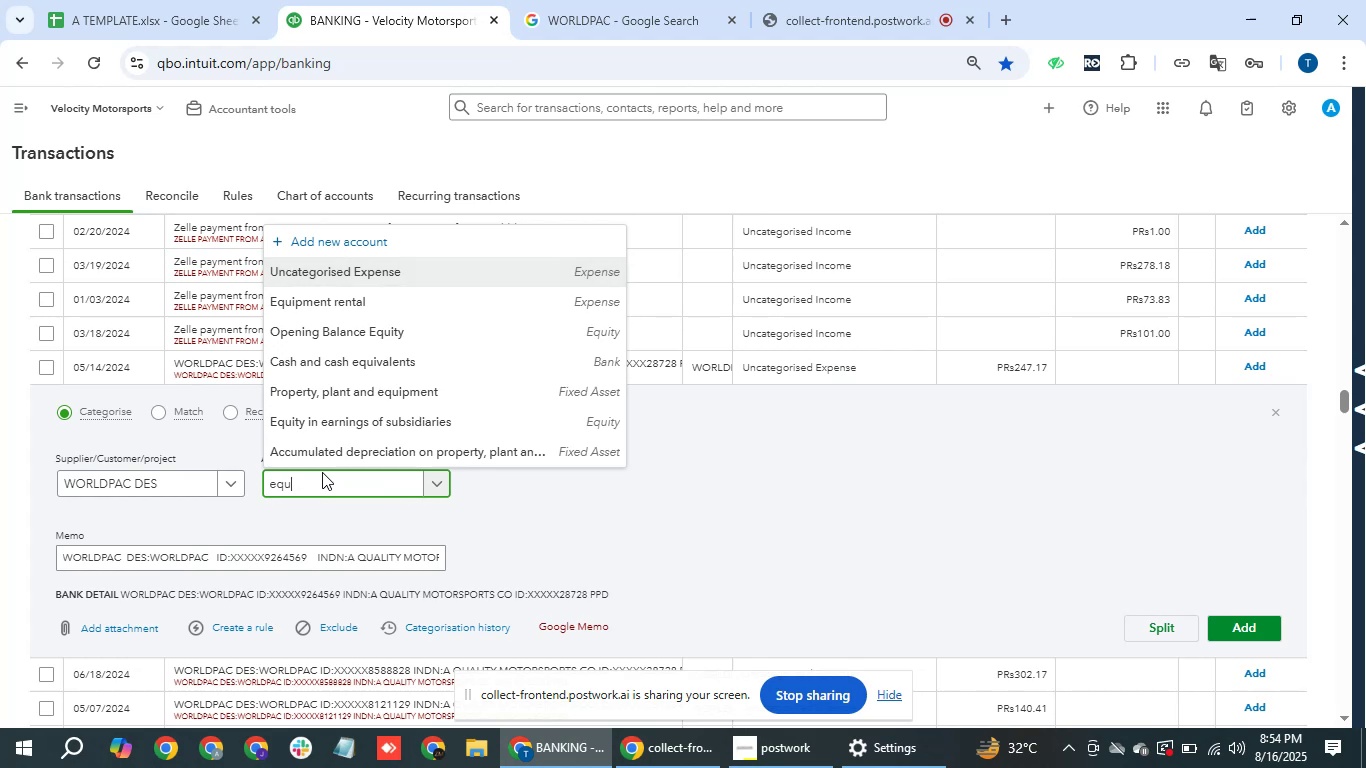 
key(ArrowDown)
 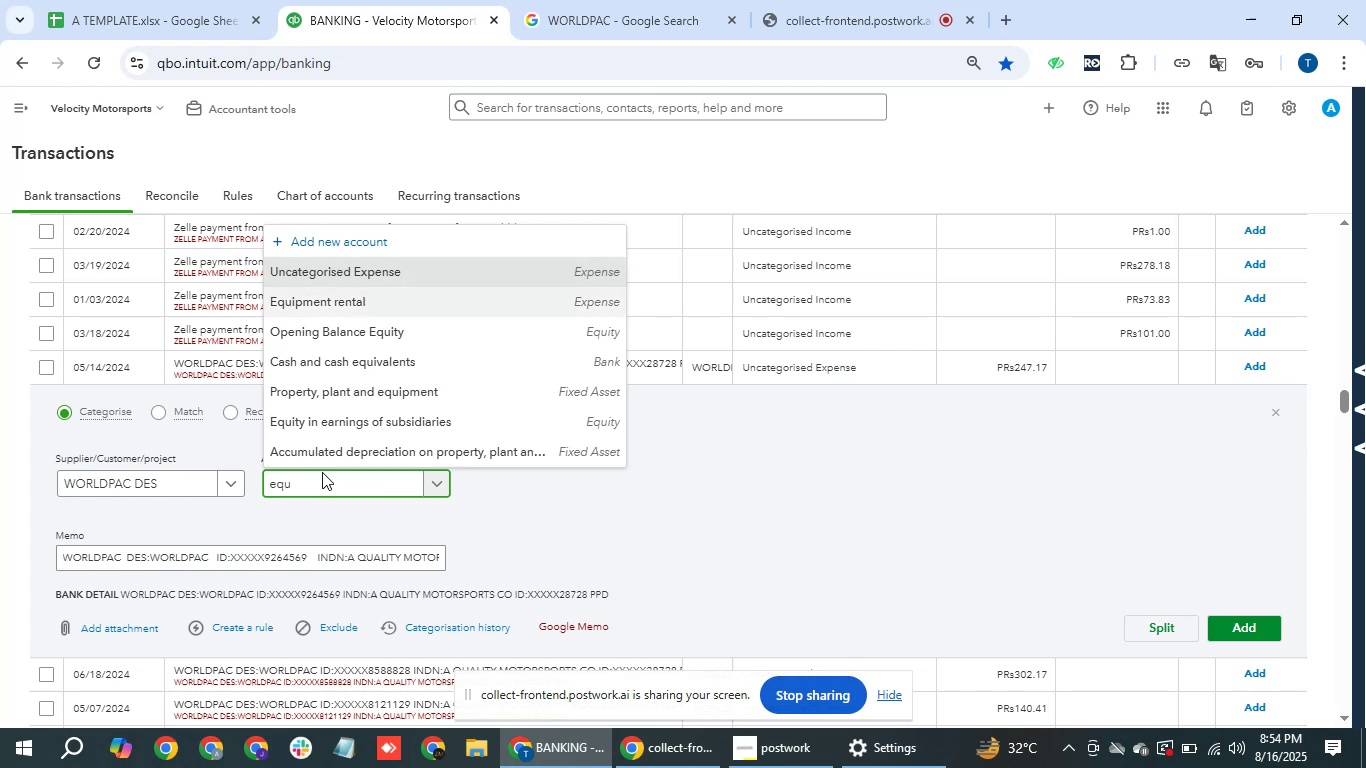 
key(ArrowDown)
 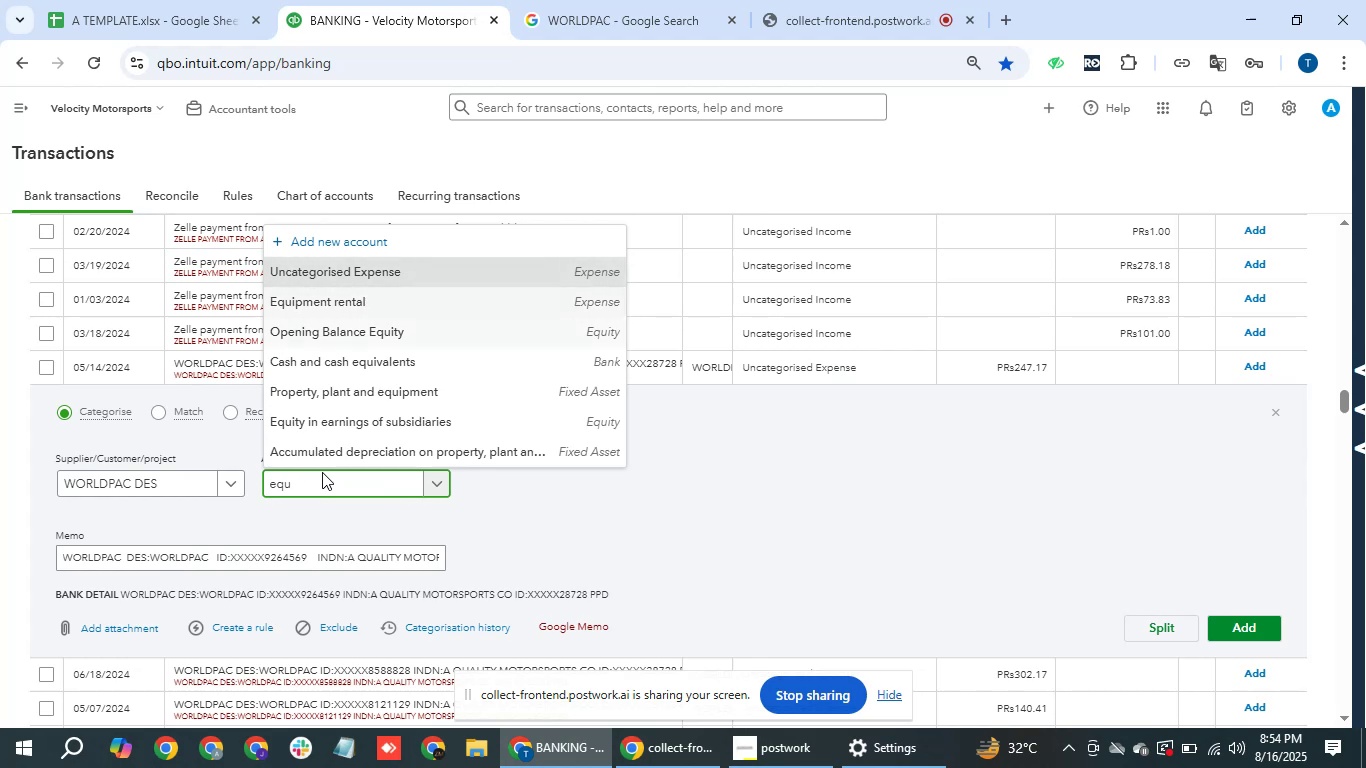 
key(ArrowDown)
 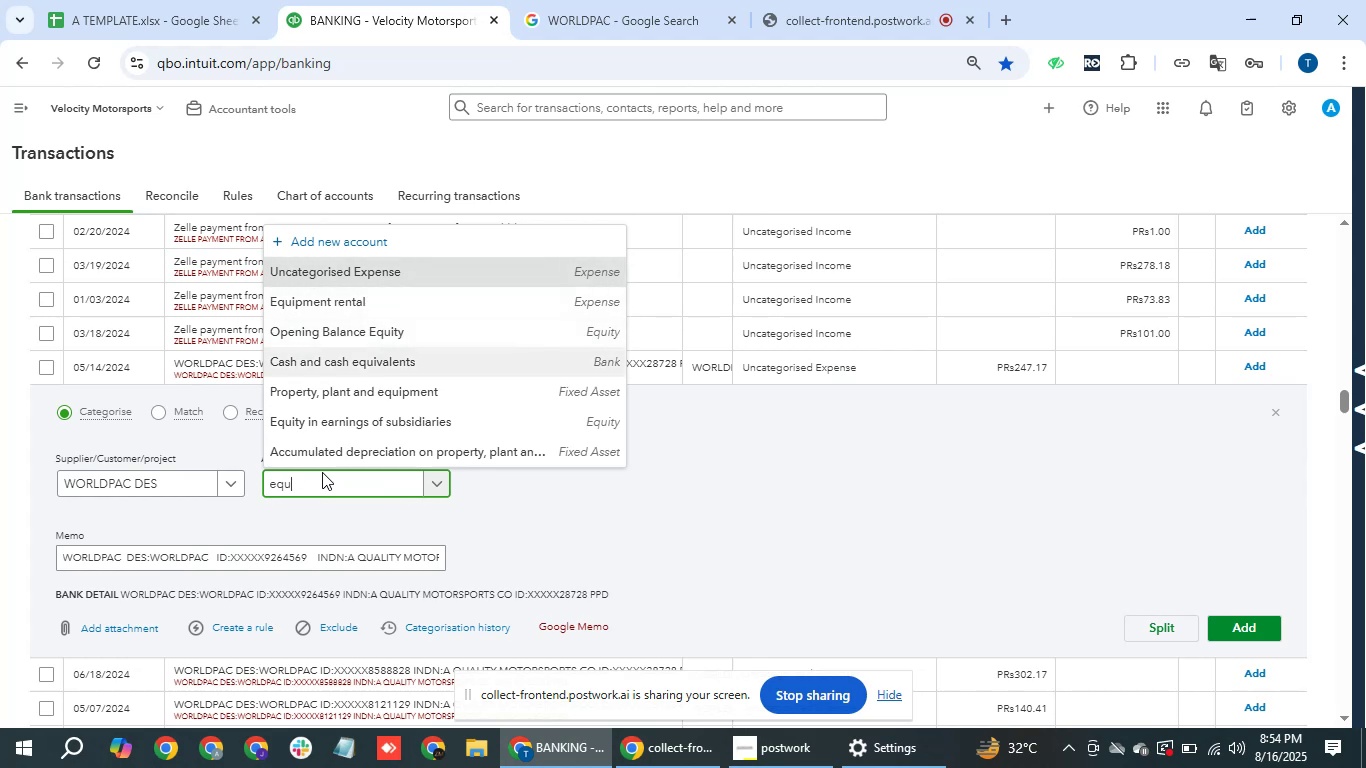 
key(ArrowDown)
 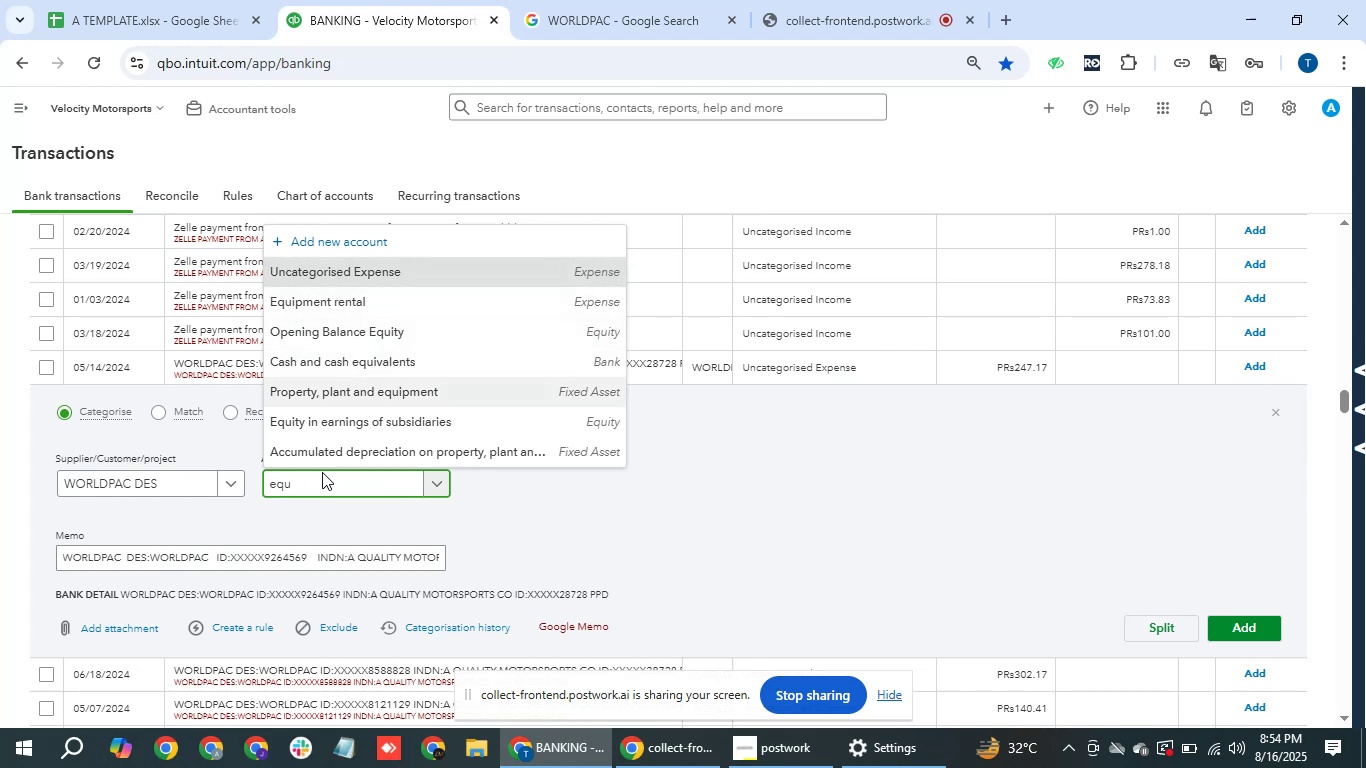 
key(Enter)
 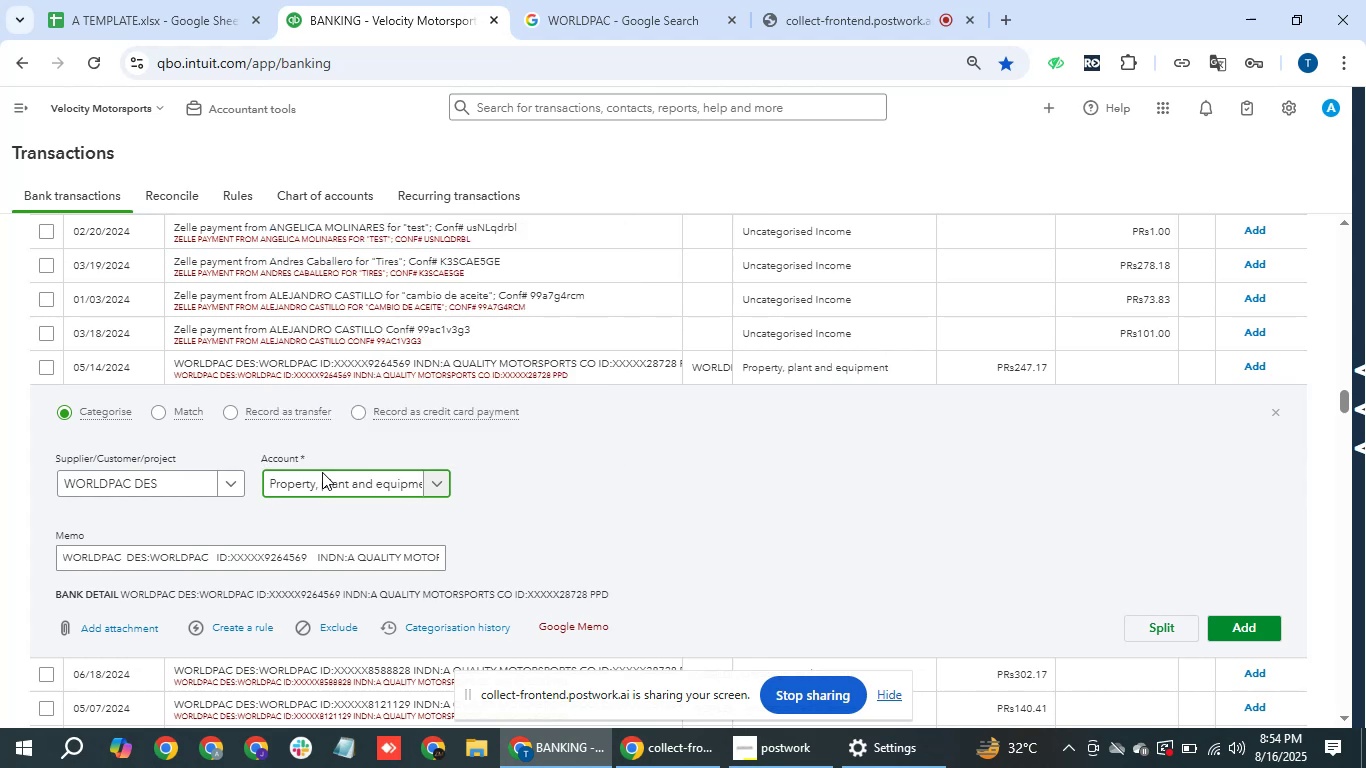 
key(Tab)
 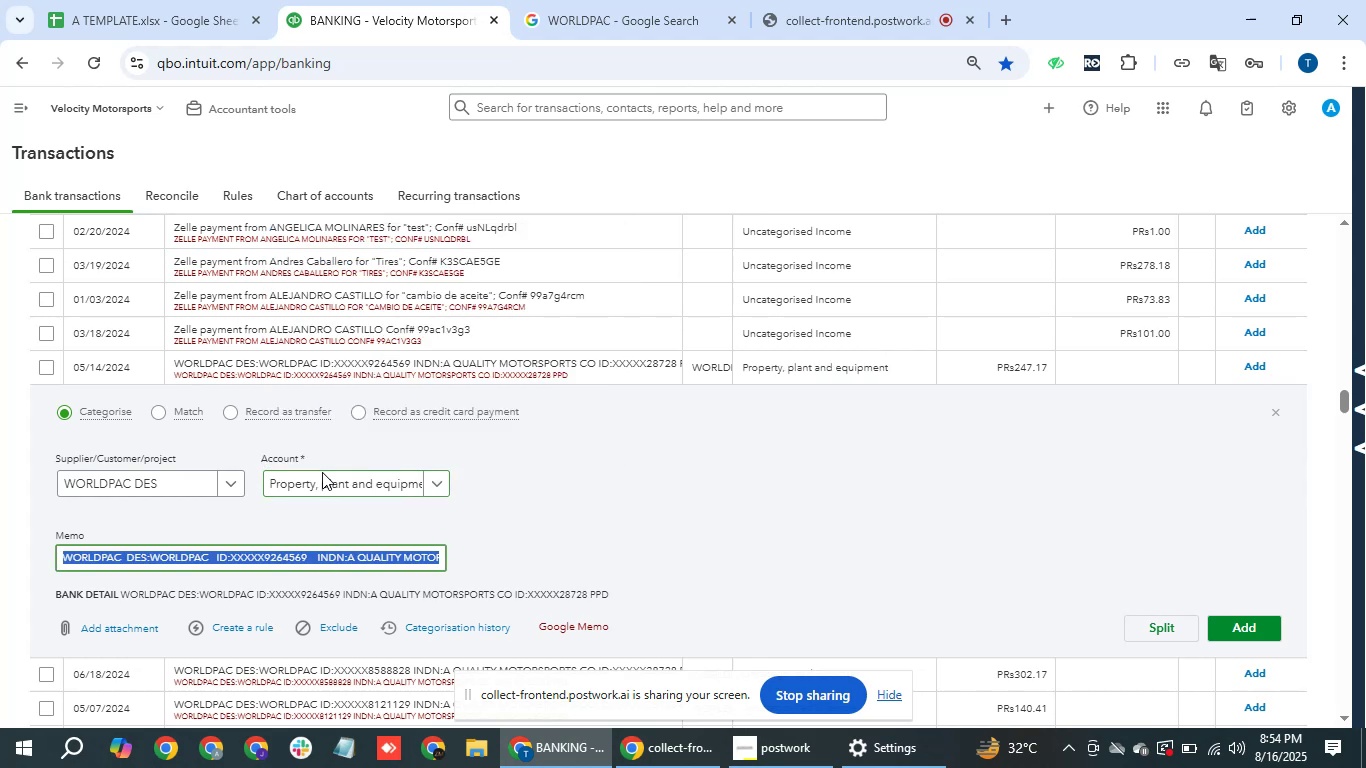 
key(Tab)
 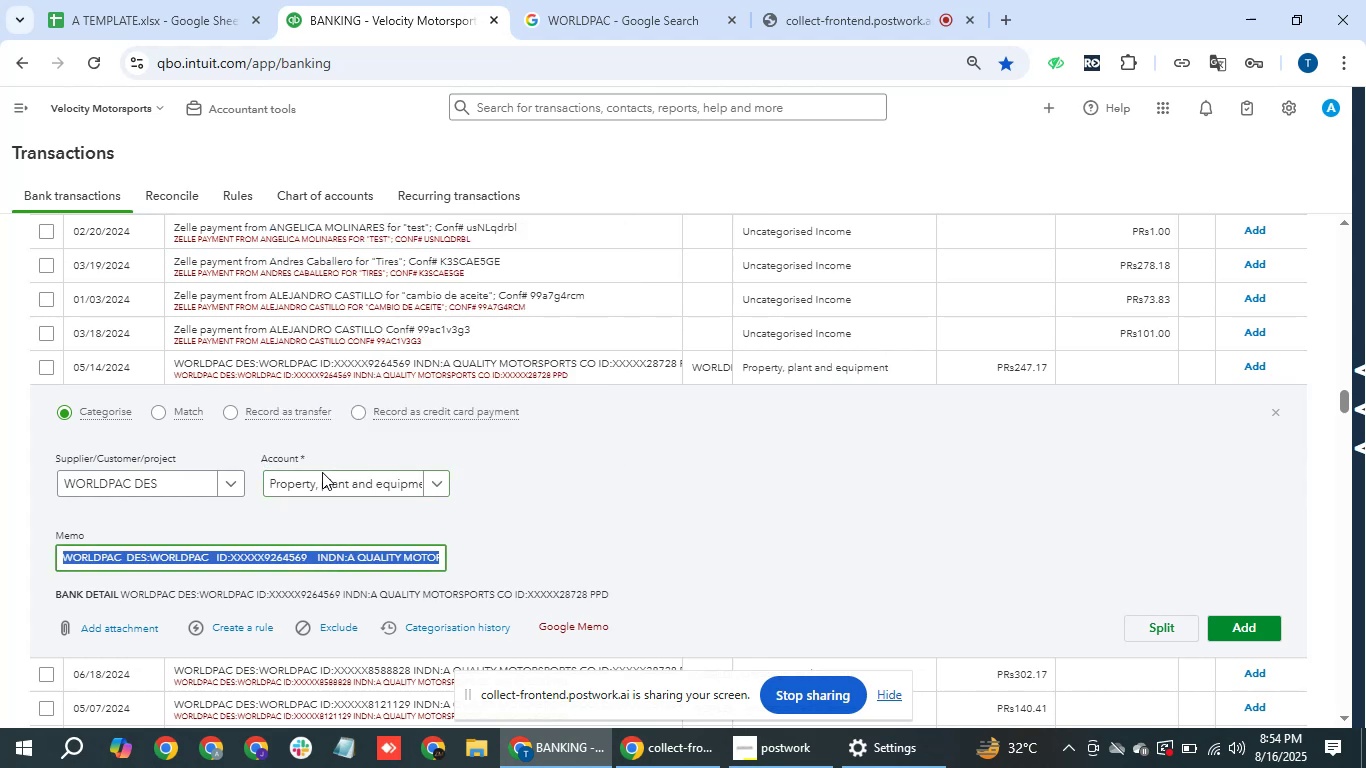 
key(Tab)
 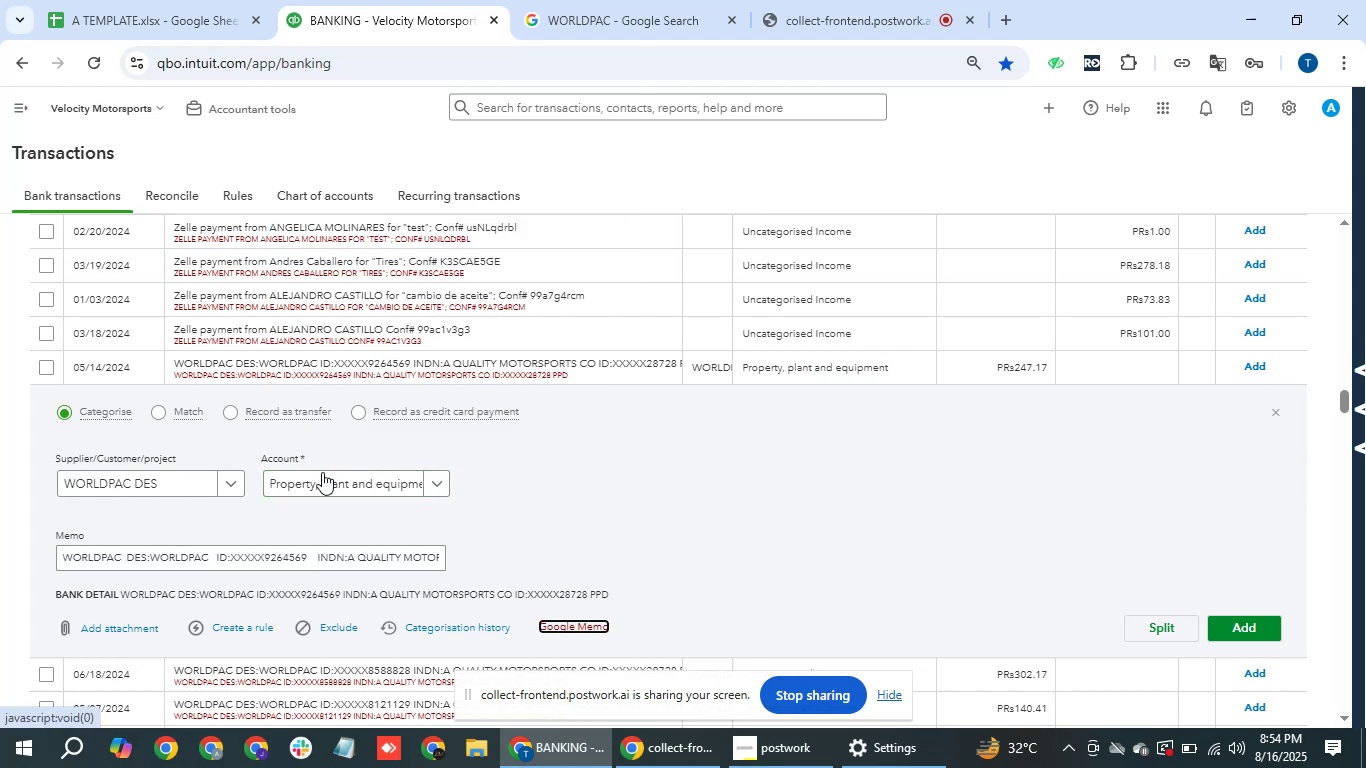 
key(Tab)
 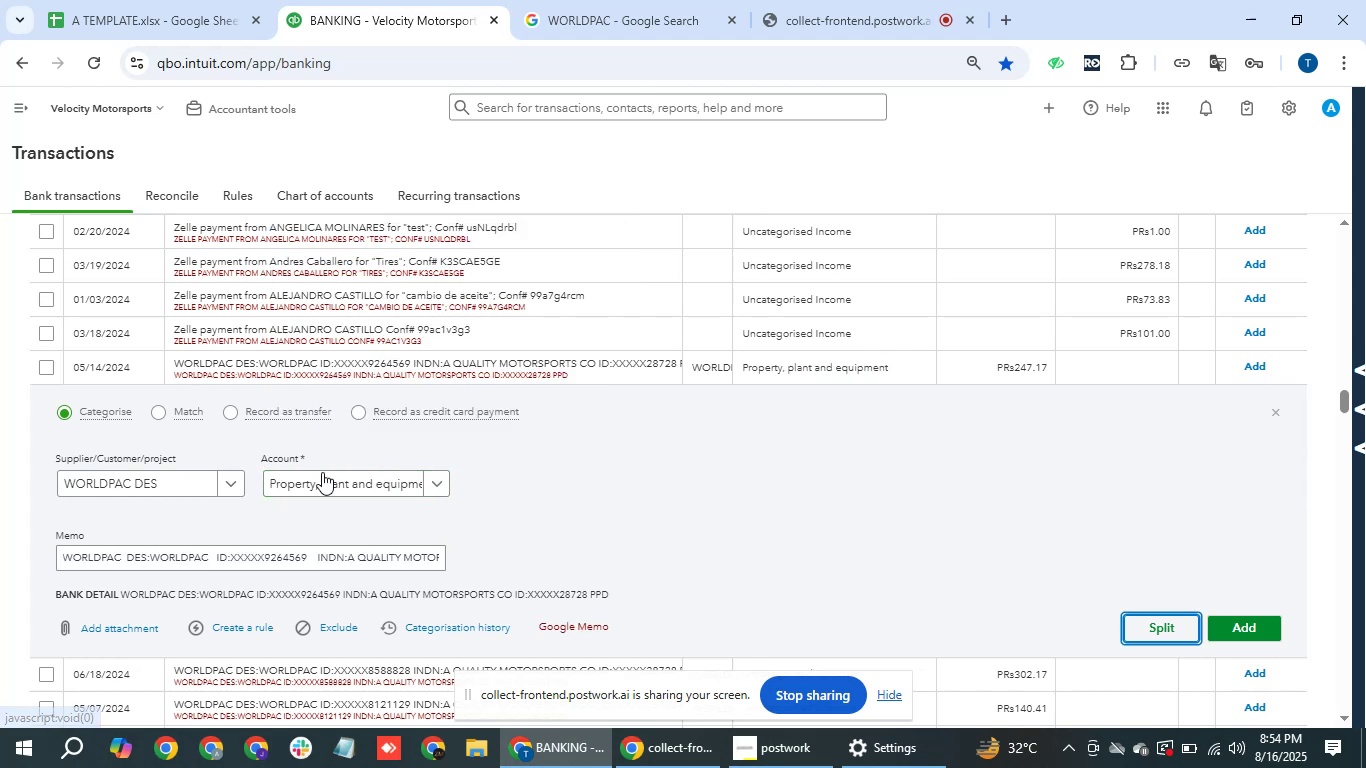 
key(Tab)
 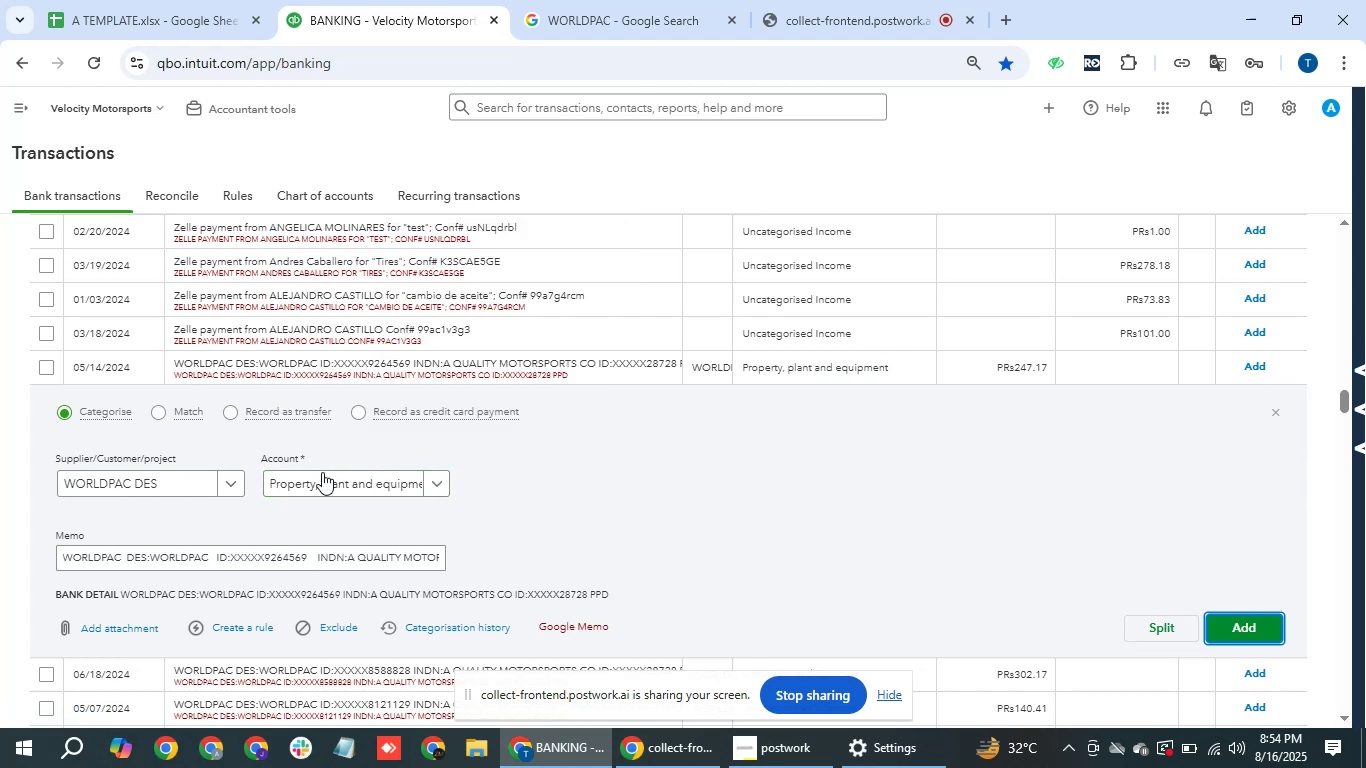 
key(Enter)
 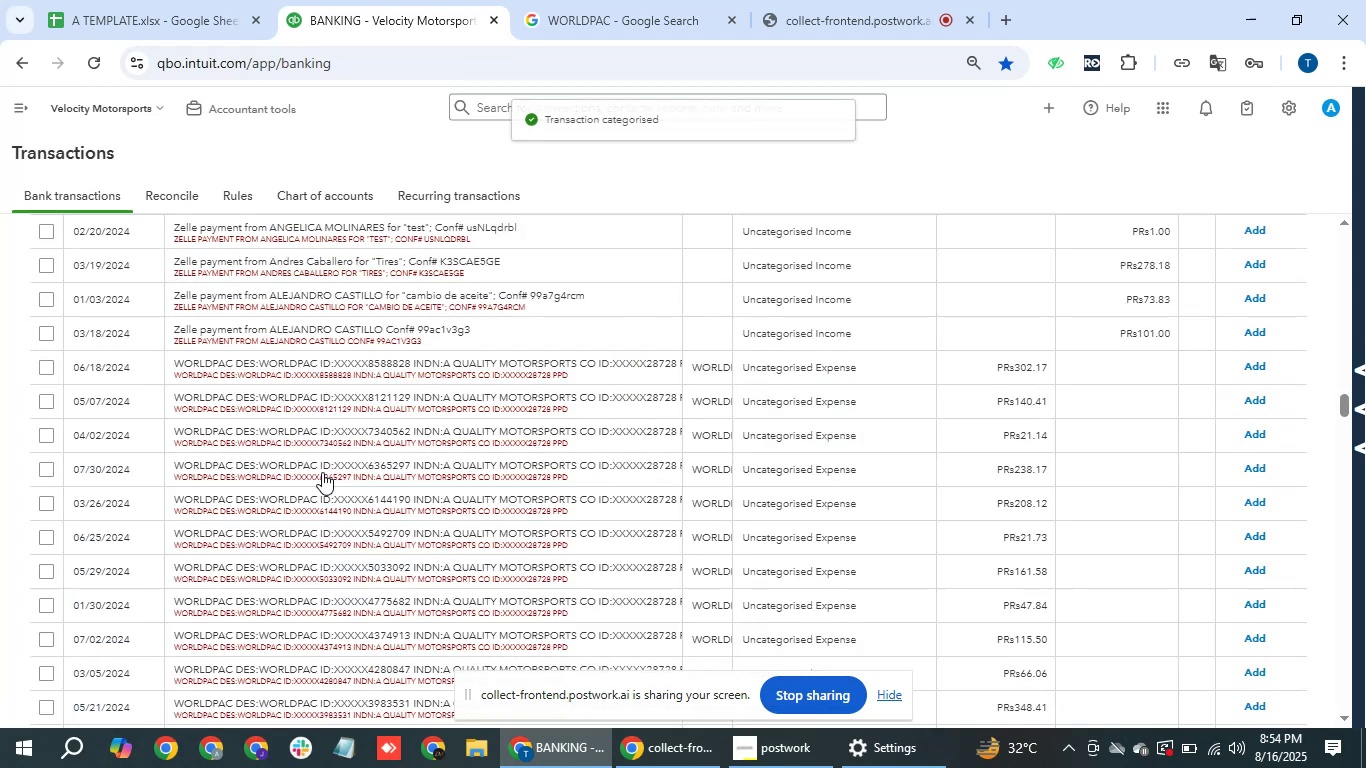 
left_click([390, 375])
 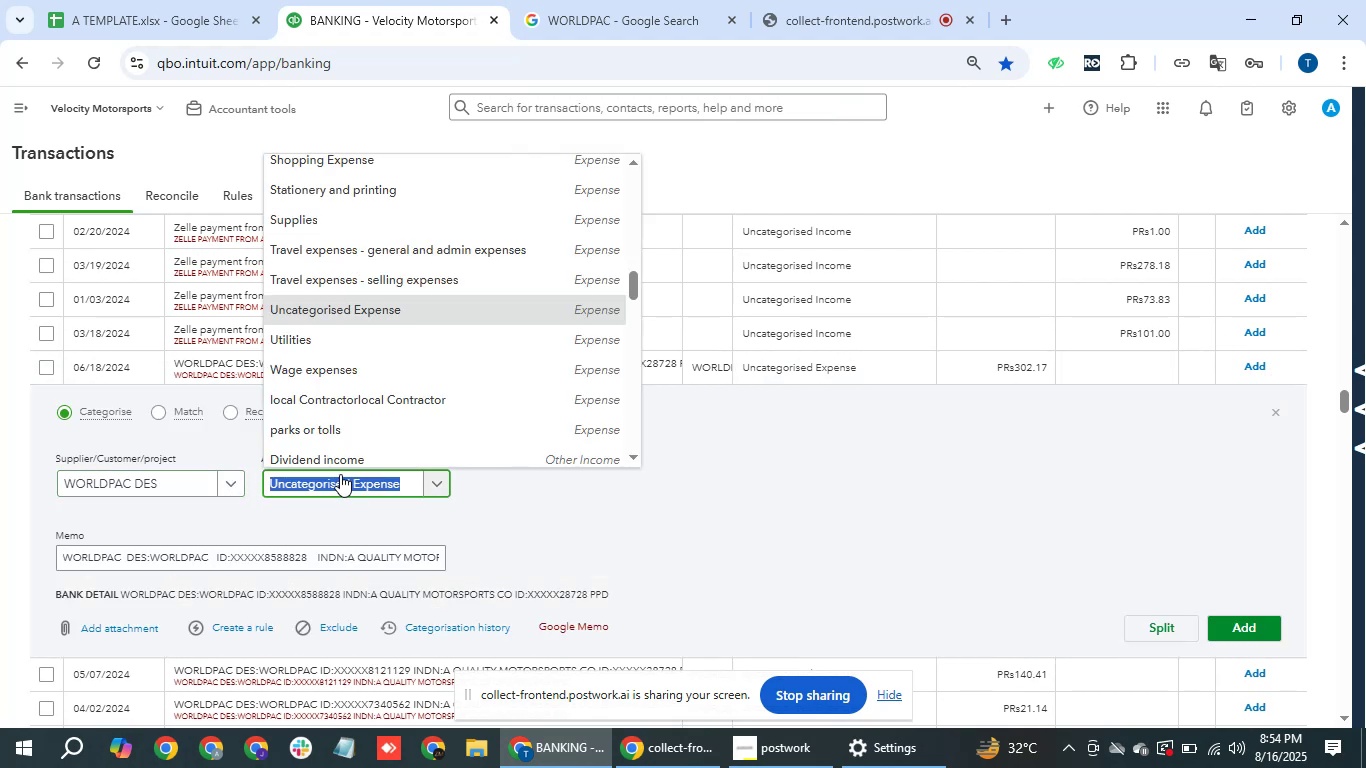 
wait(5.46)
 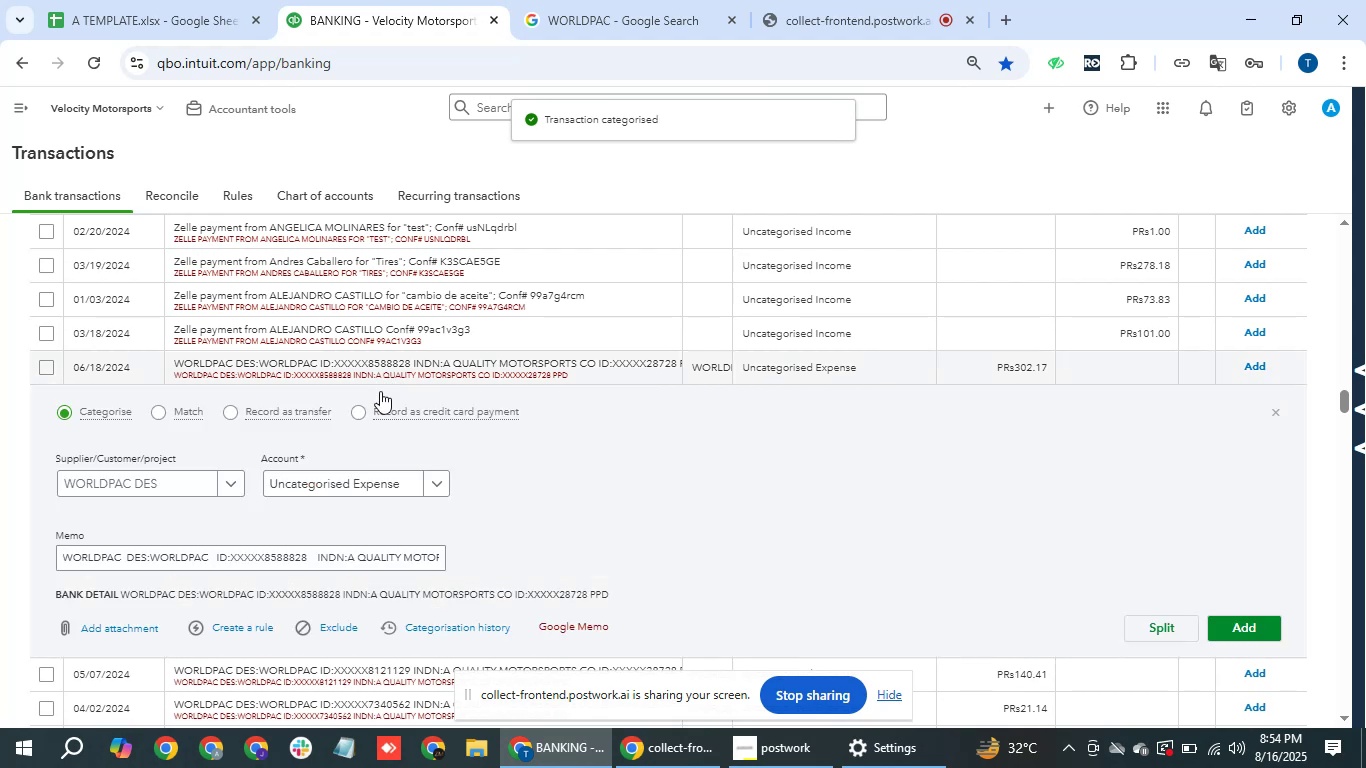 
type(equi)
 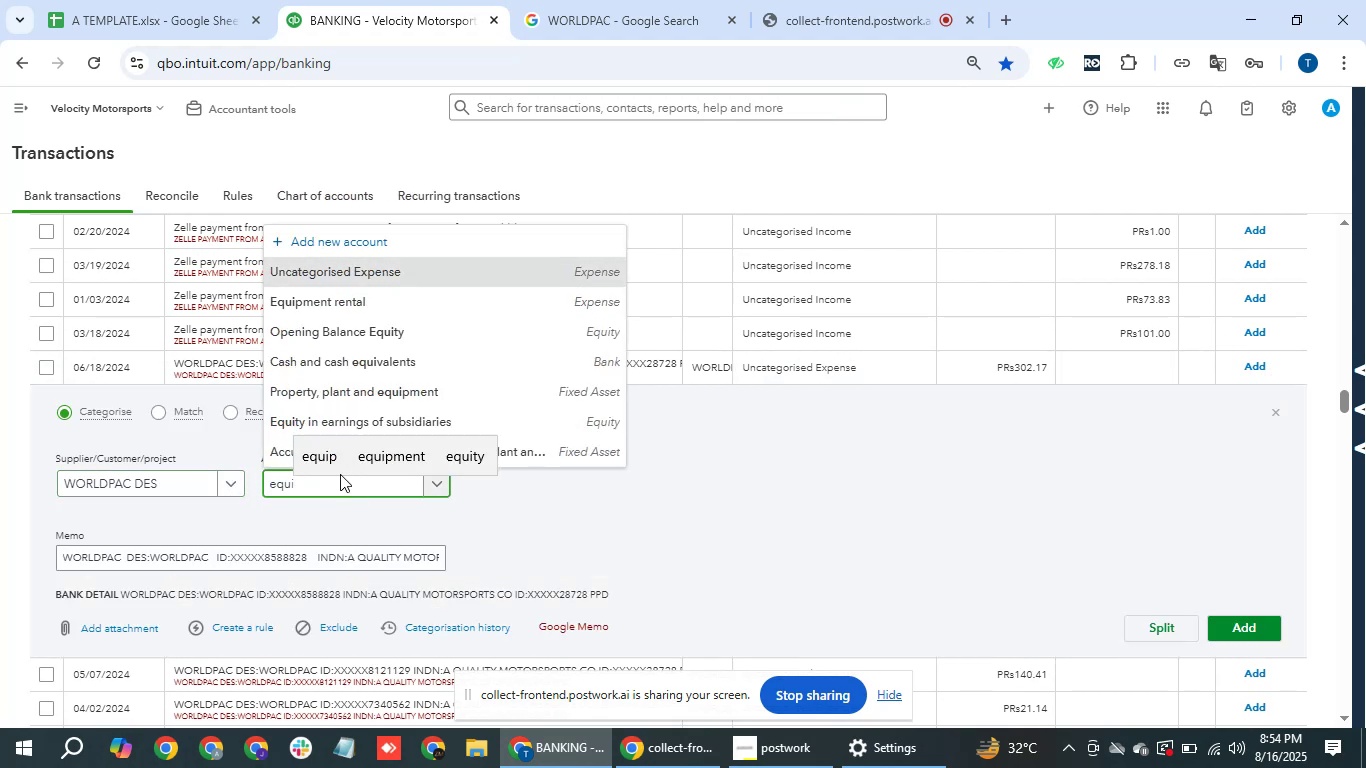 
key(ArrowDown)
 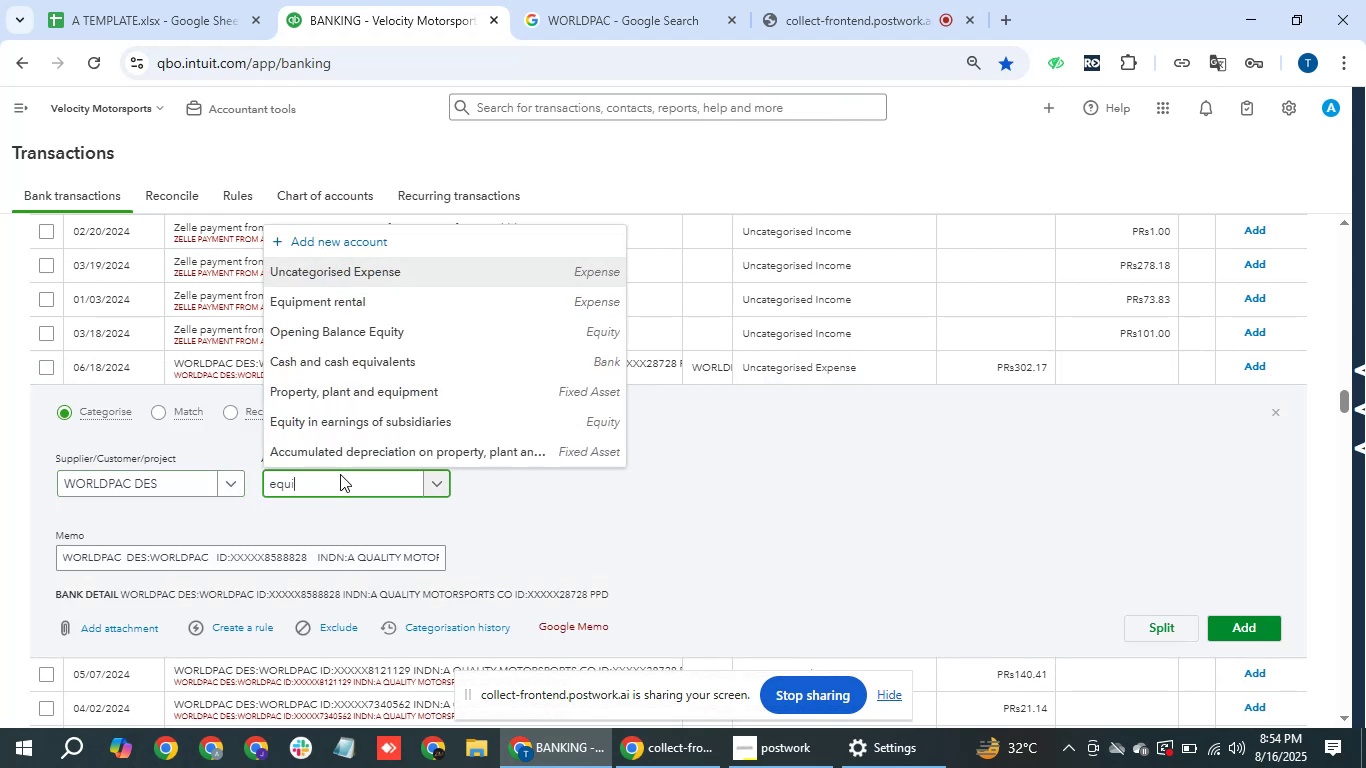 
key(ArrowDown)
 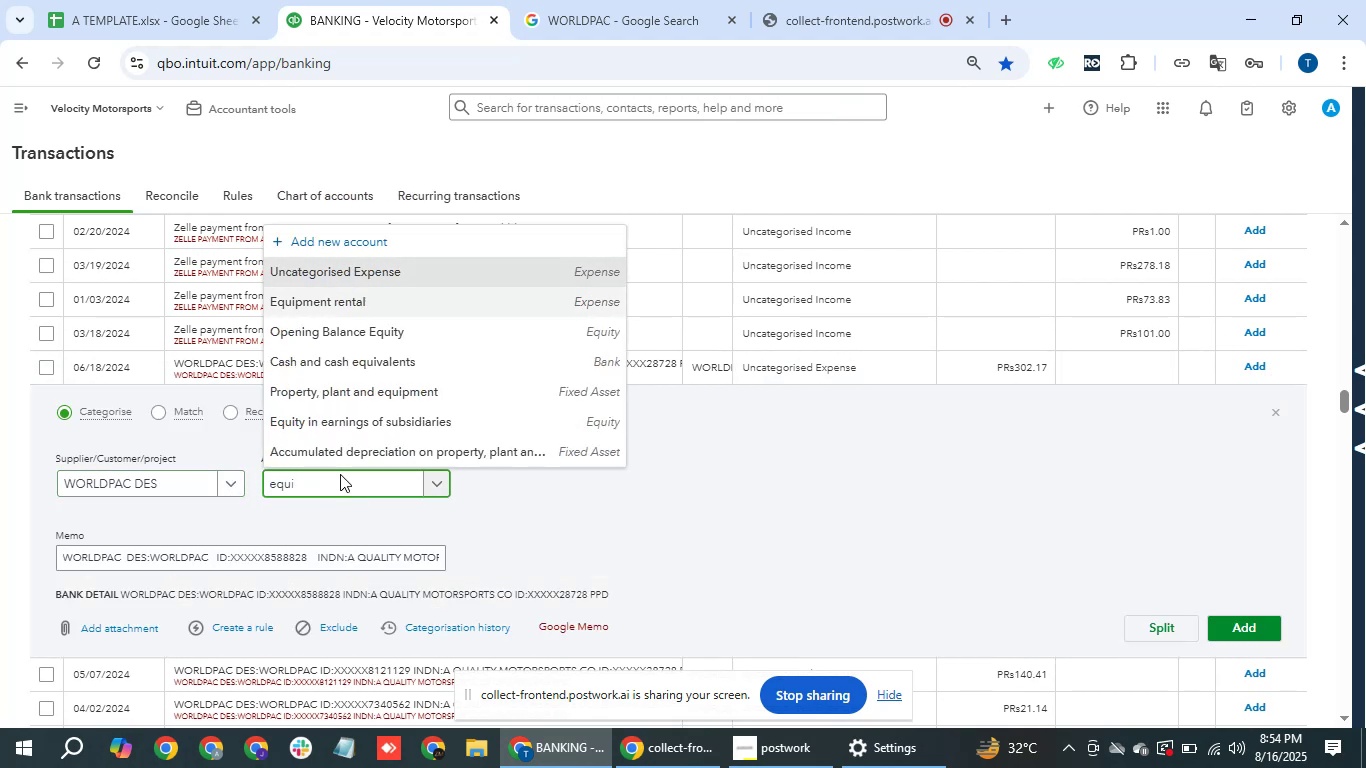 
key(ArrowDown)
 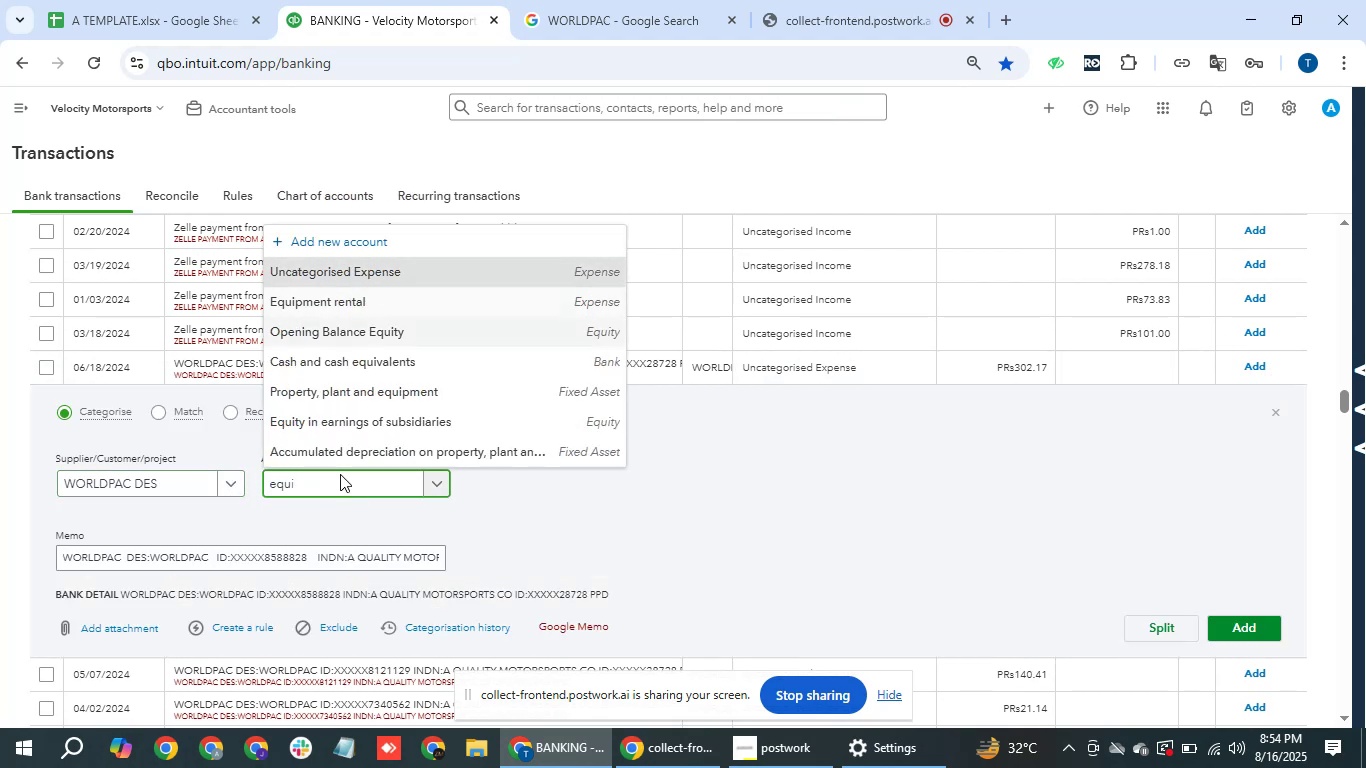 
key(ArrowDown)
 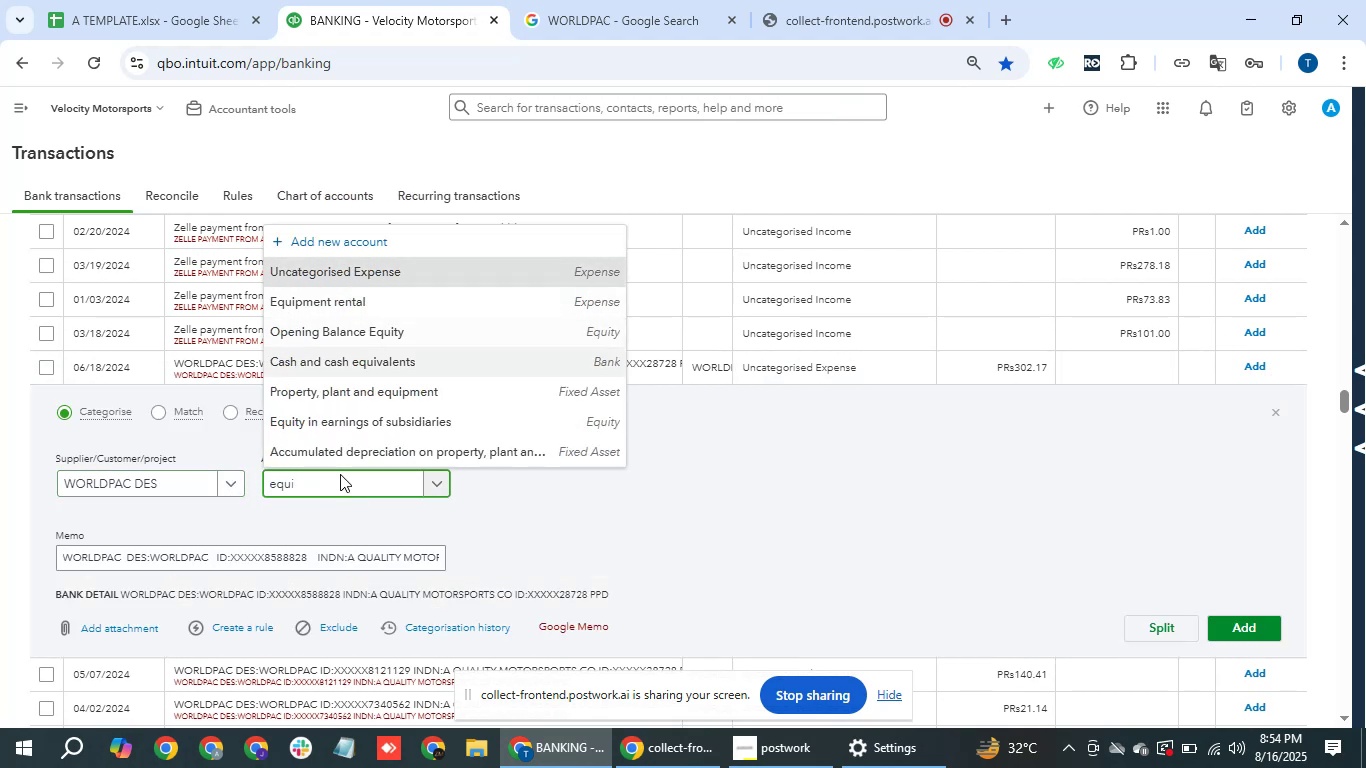 
key(ArrowDown)
 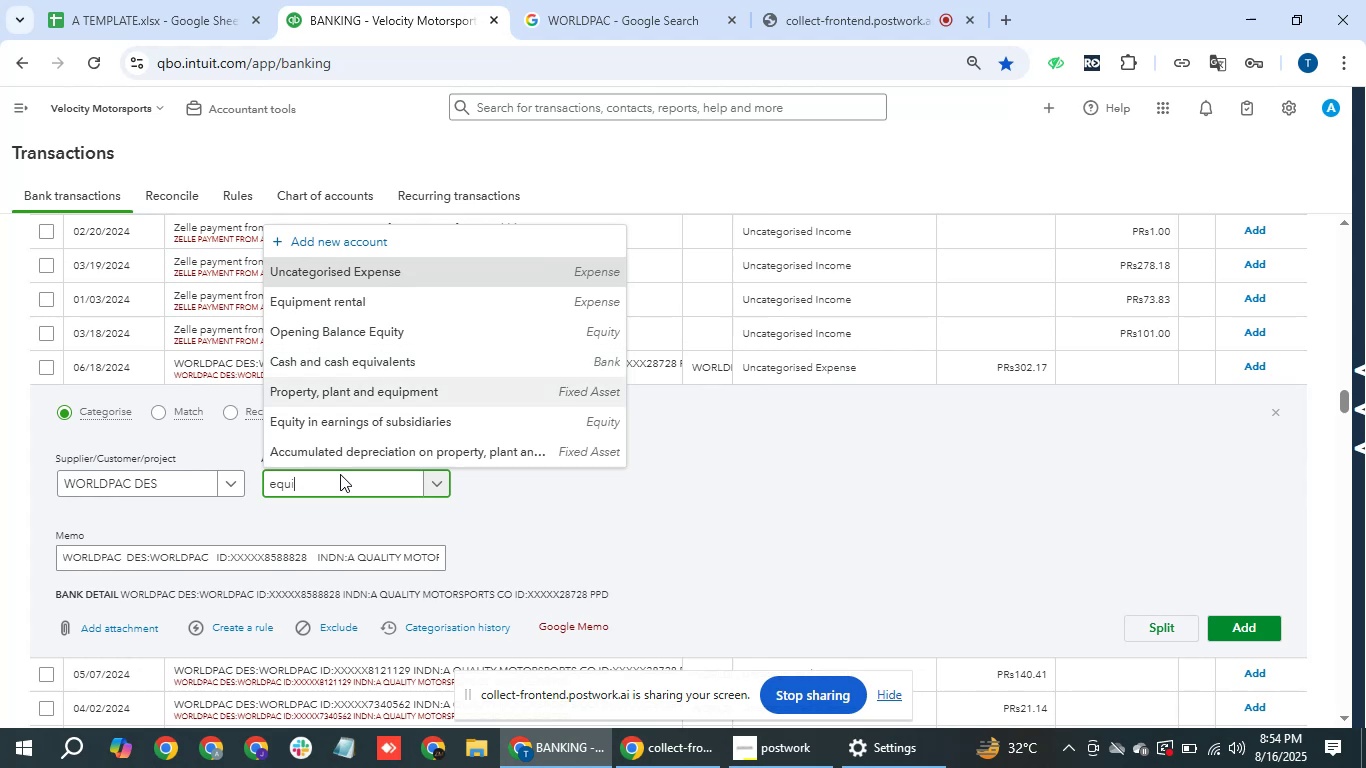 
key(ArrowDown)
 